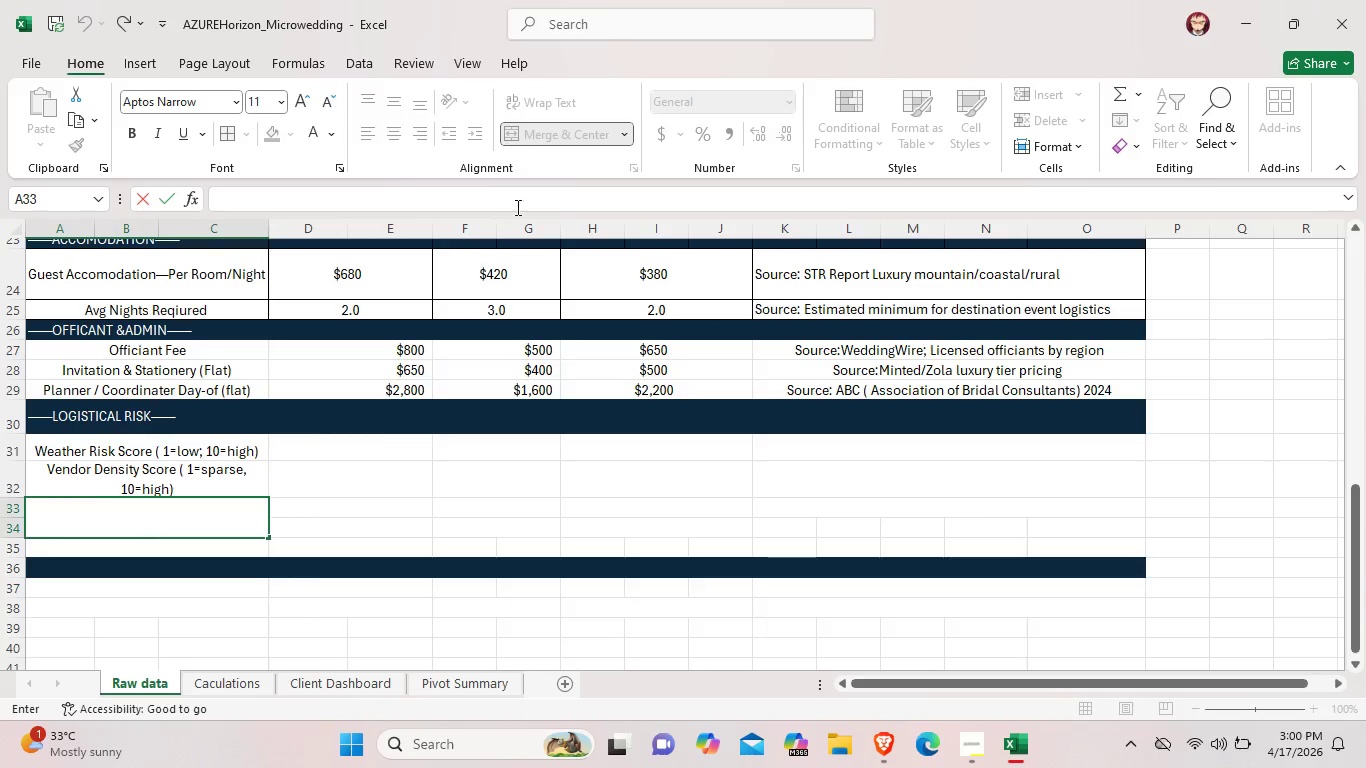 
left_click([510, 685])
 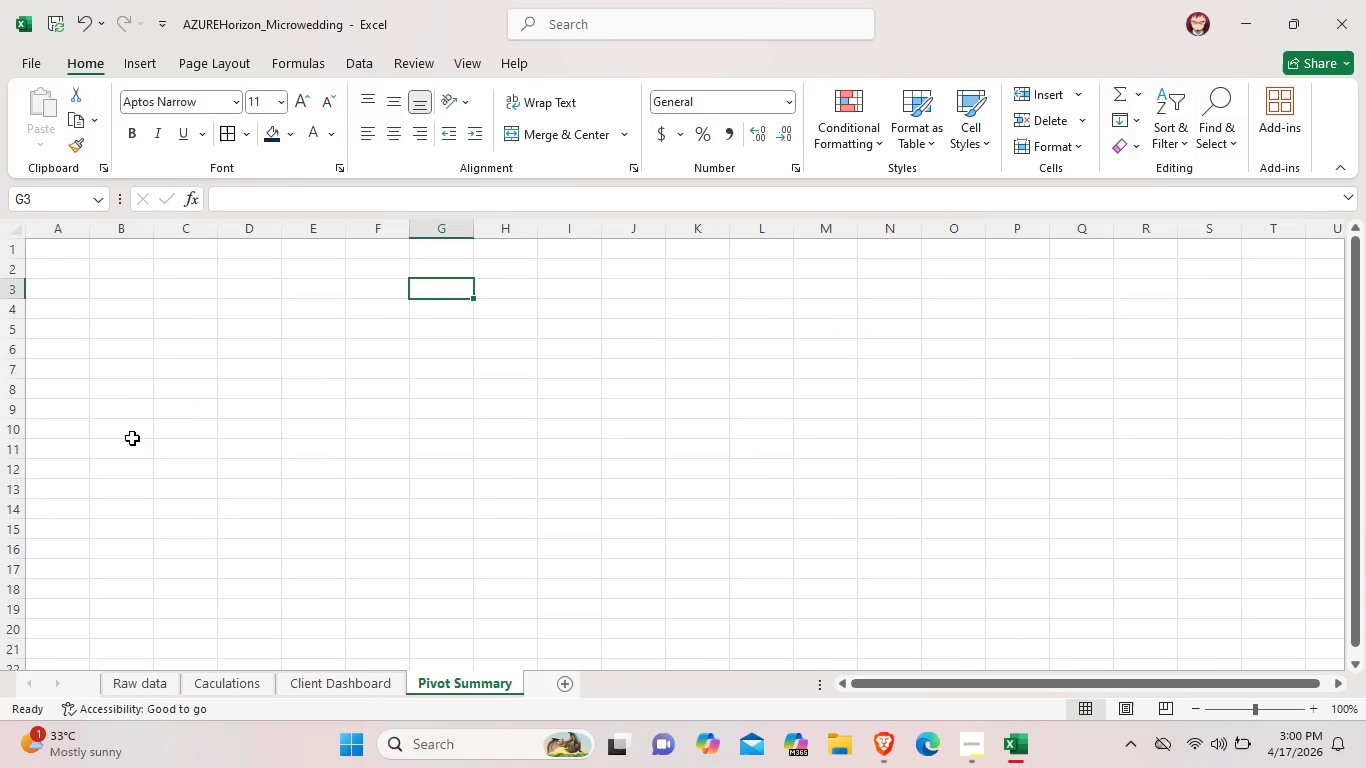 
scroll: coordinate [118, 520], scroll_direction: up, amount: 28.0
 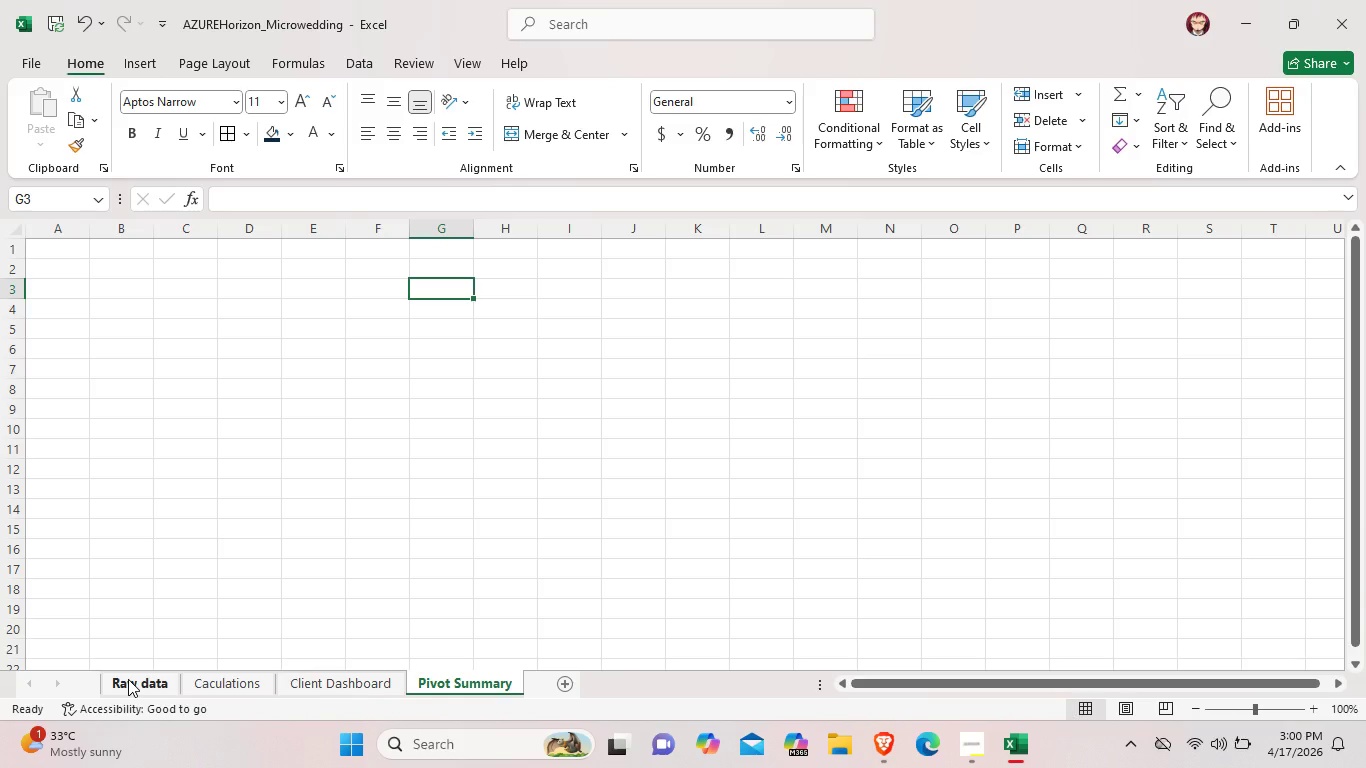 
left_click([128, 679])
 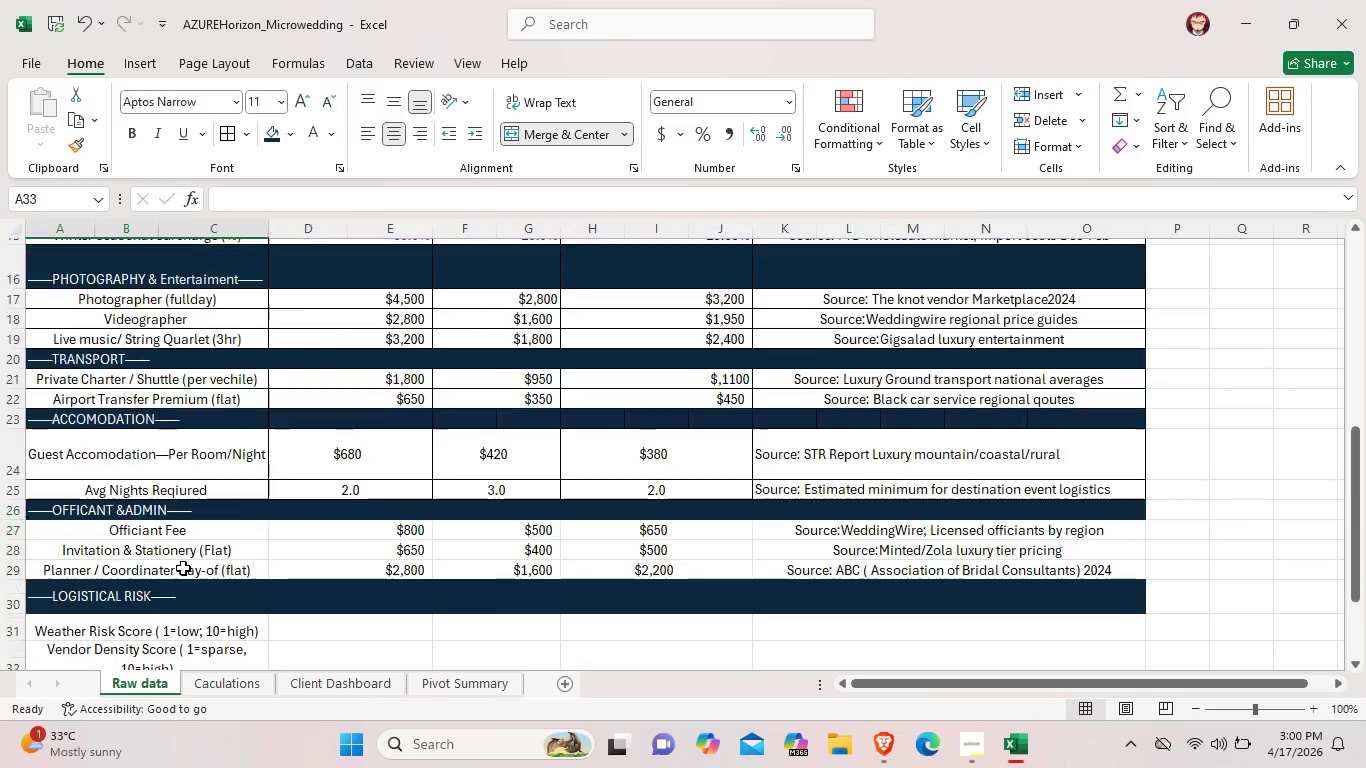 
scroll: coordinate [183, 568], scroll_direction: up, amount: 4.0
 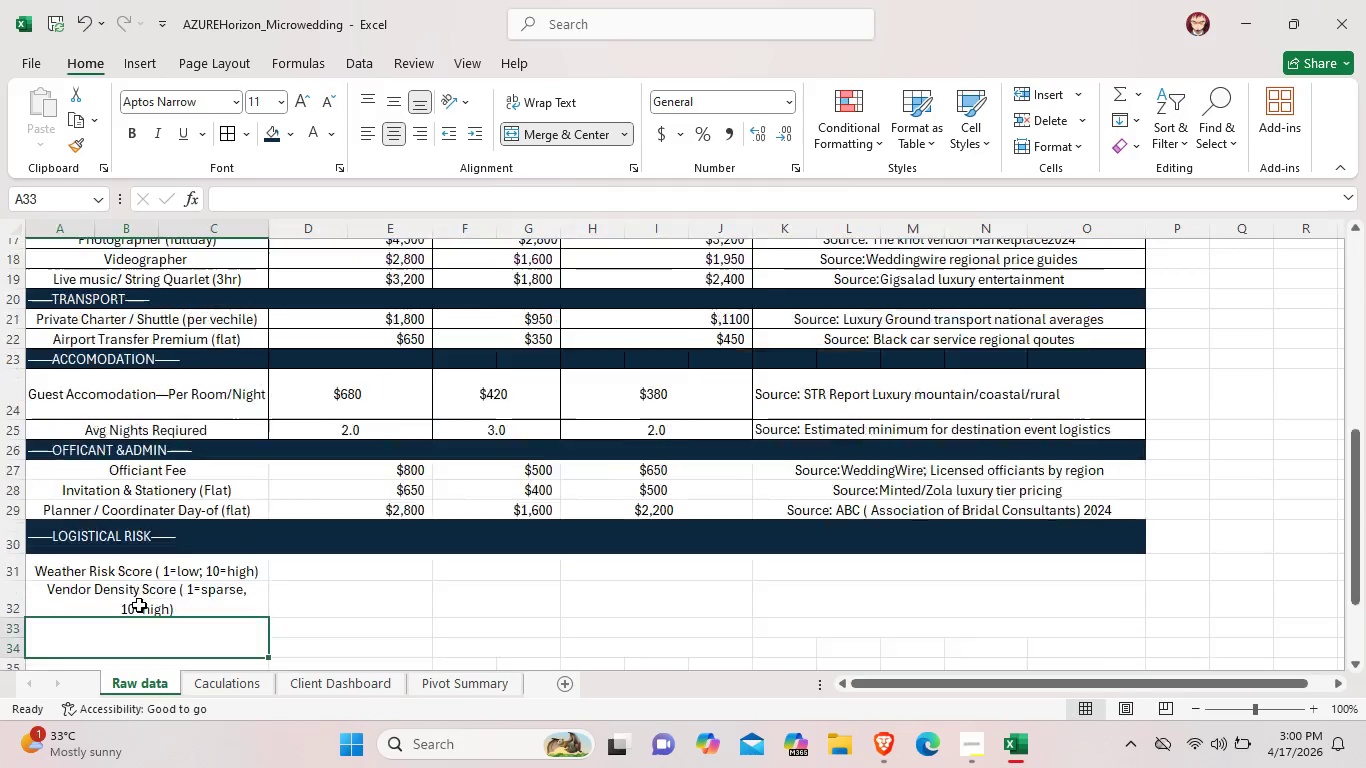 
scroll: coordinate [139, 605], scroll_direction: down, amount: 3.0
 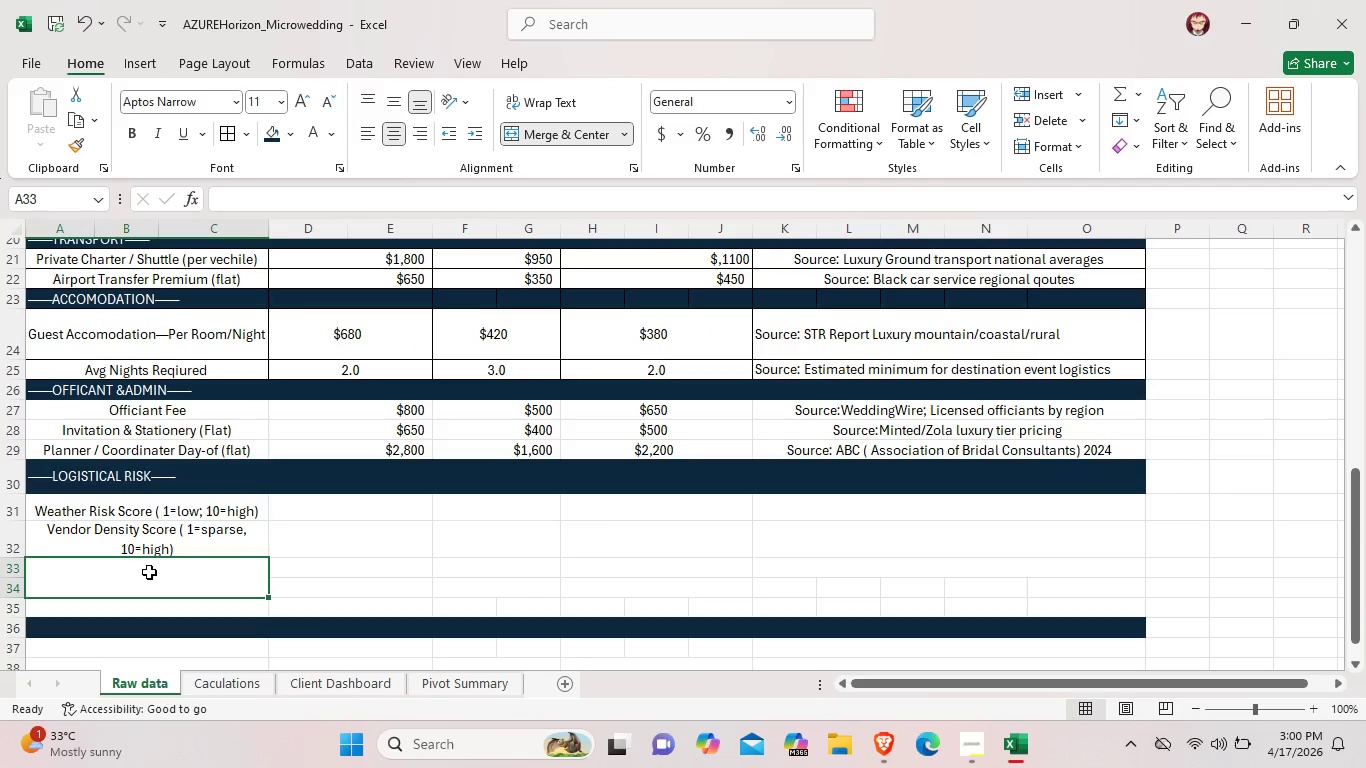 
double_click([149, 572])
 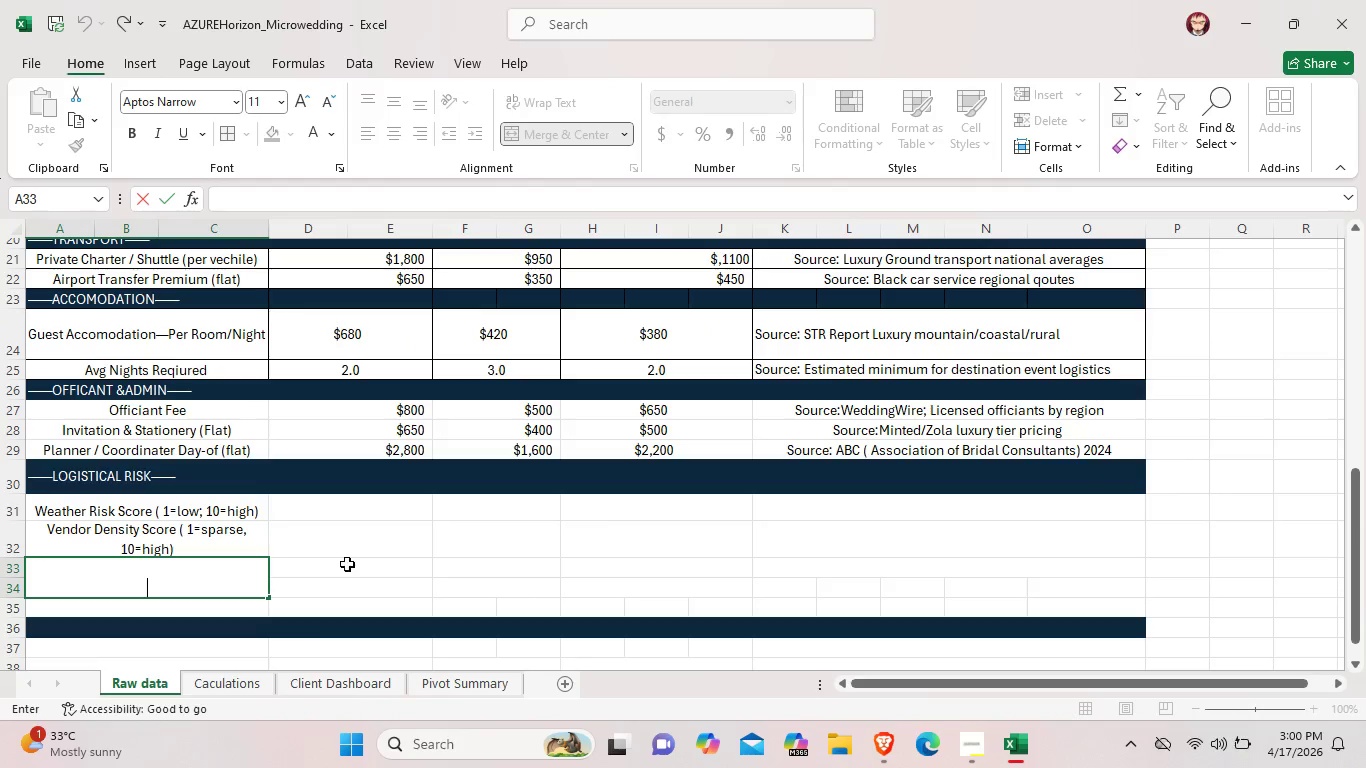 
left_click([347, 571])
 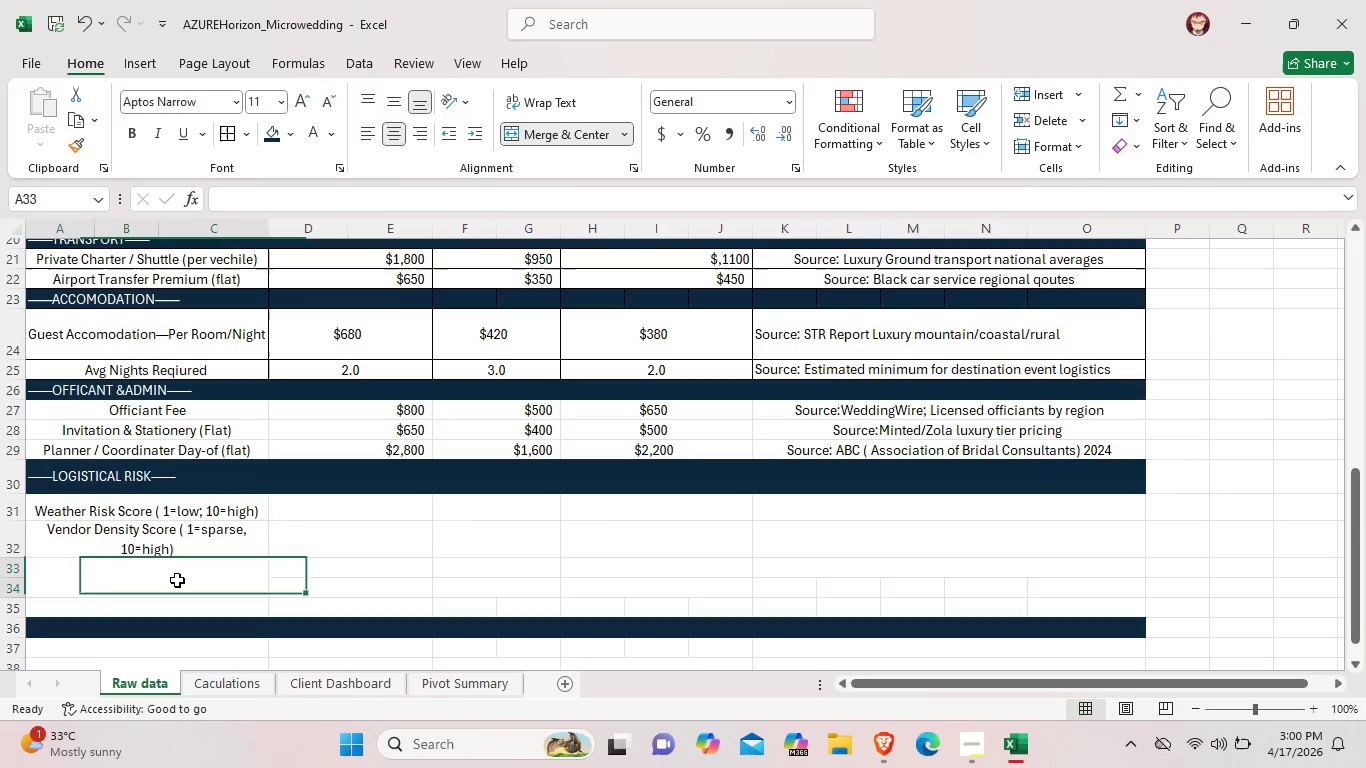 
left_click([177, 580])
 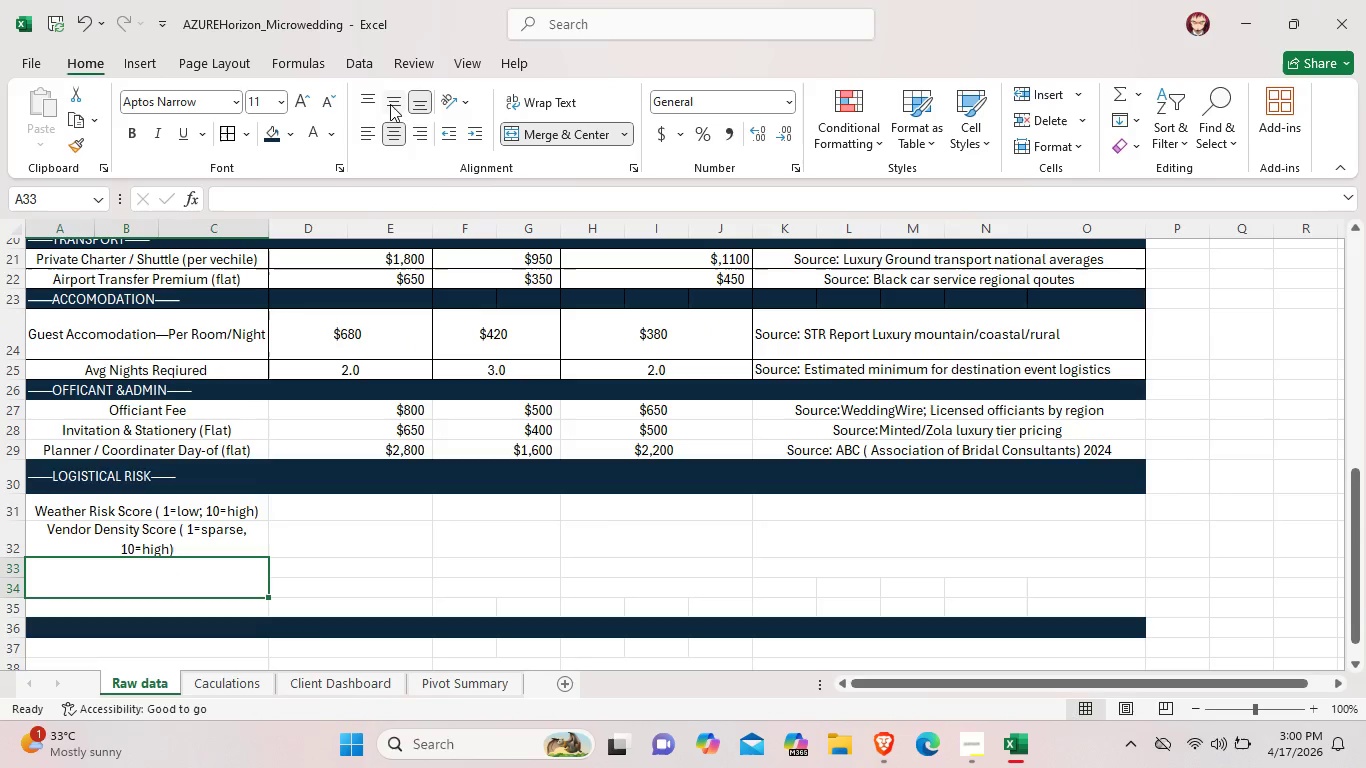 
left_click([390, 104])
 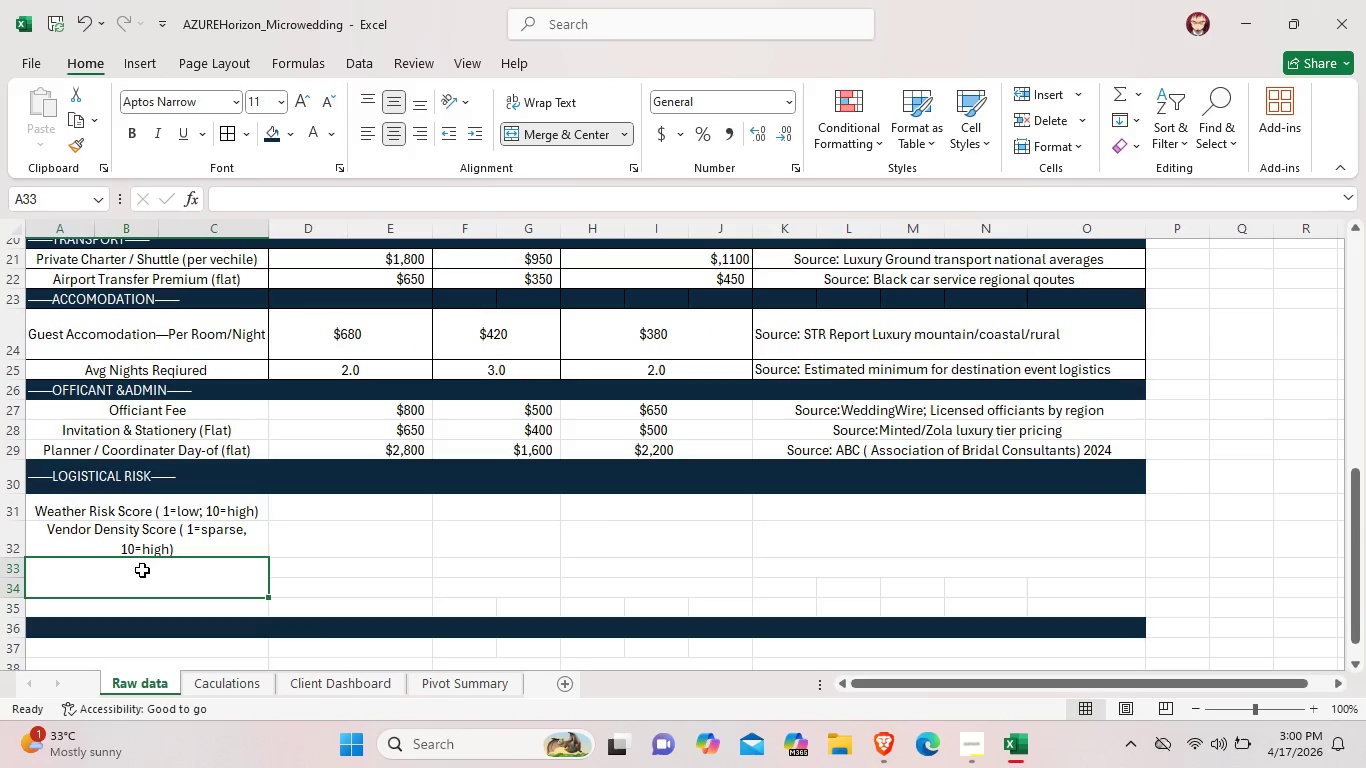 
double_click([142, 570])
 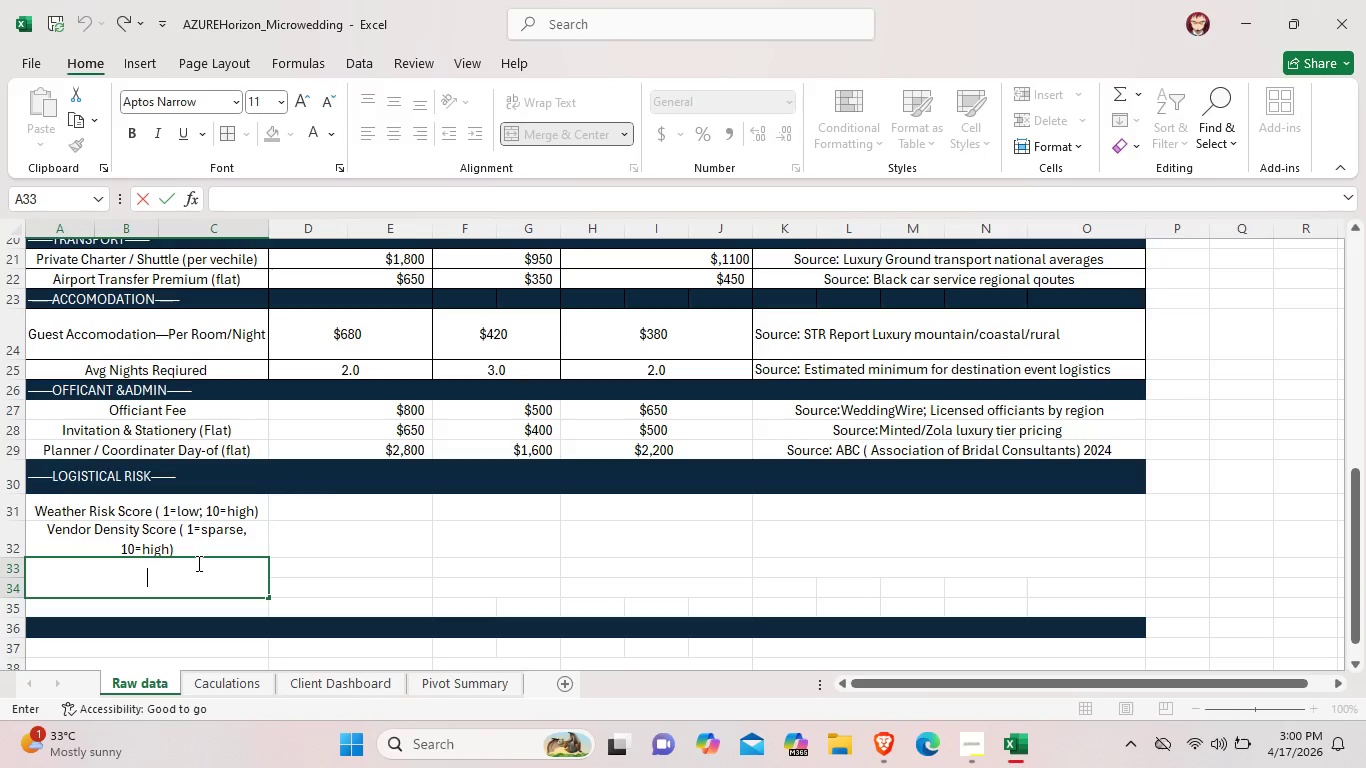 
wait(6.23)
 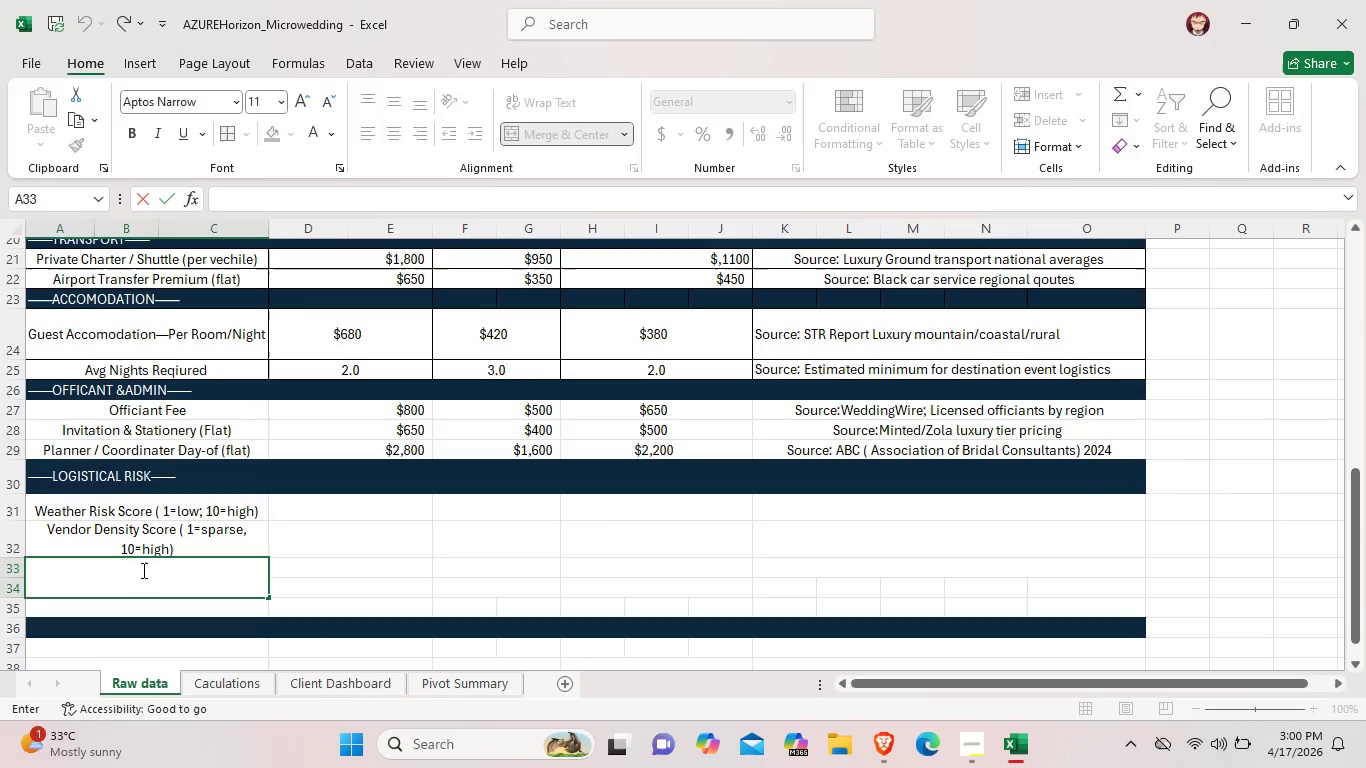 
type(Eldrly Guest)
 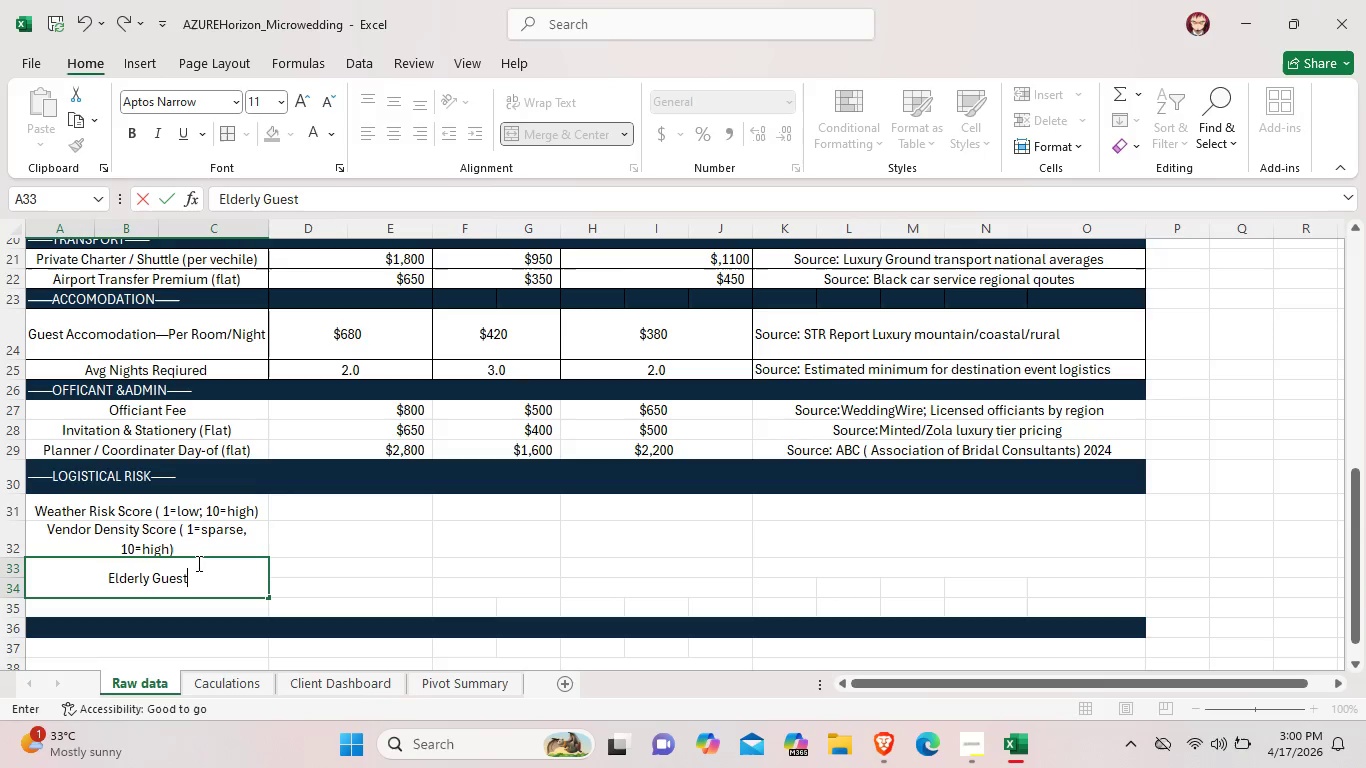 
type( Acce)
 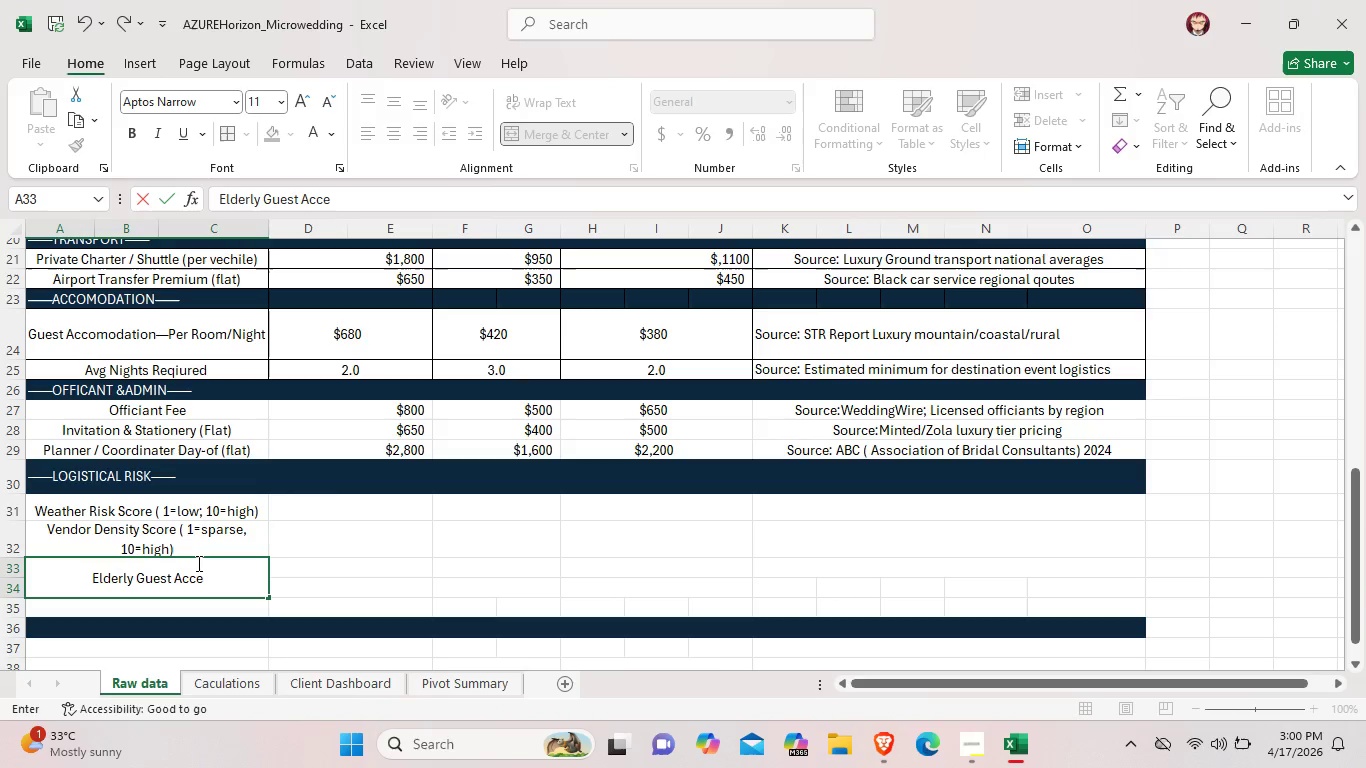 
wait(5.06)
 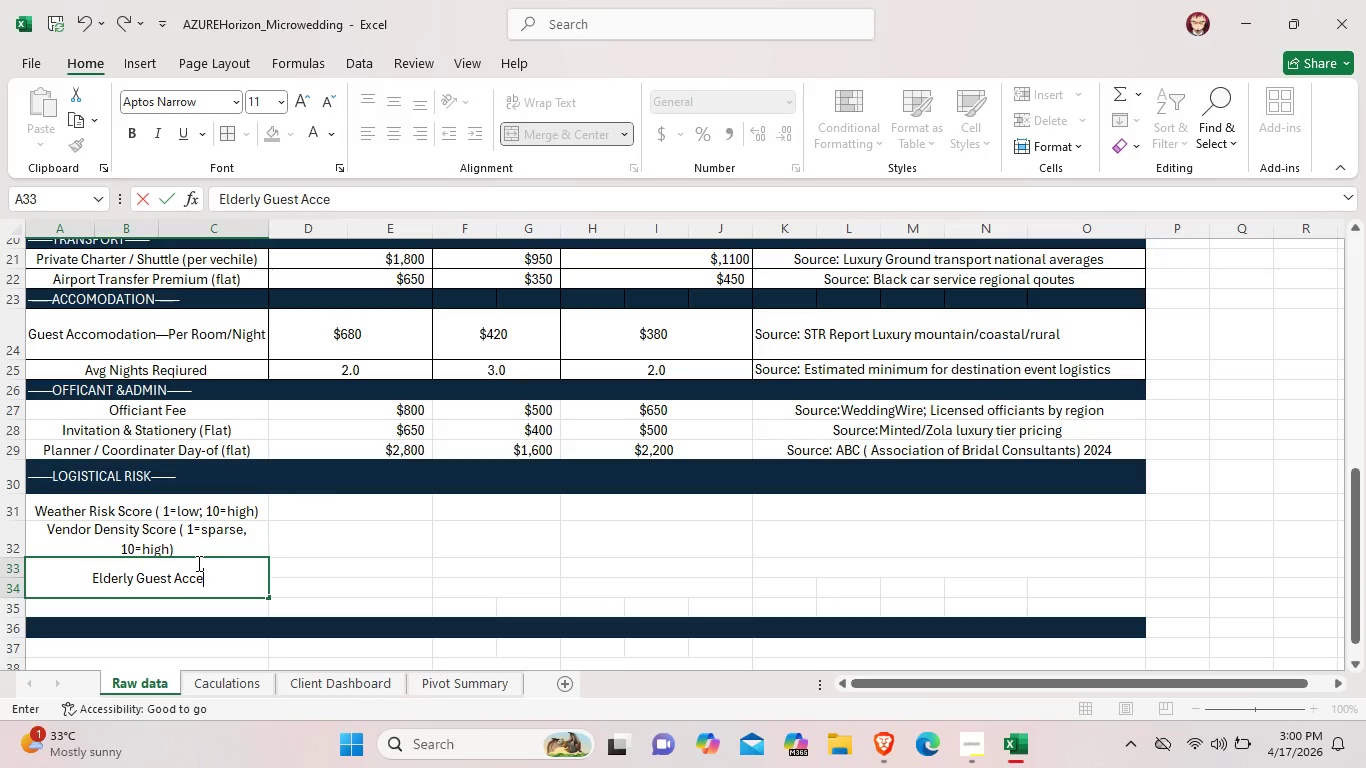 
type(ssibility (1=)
 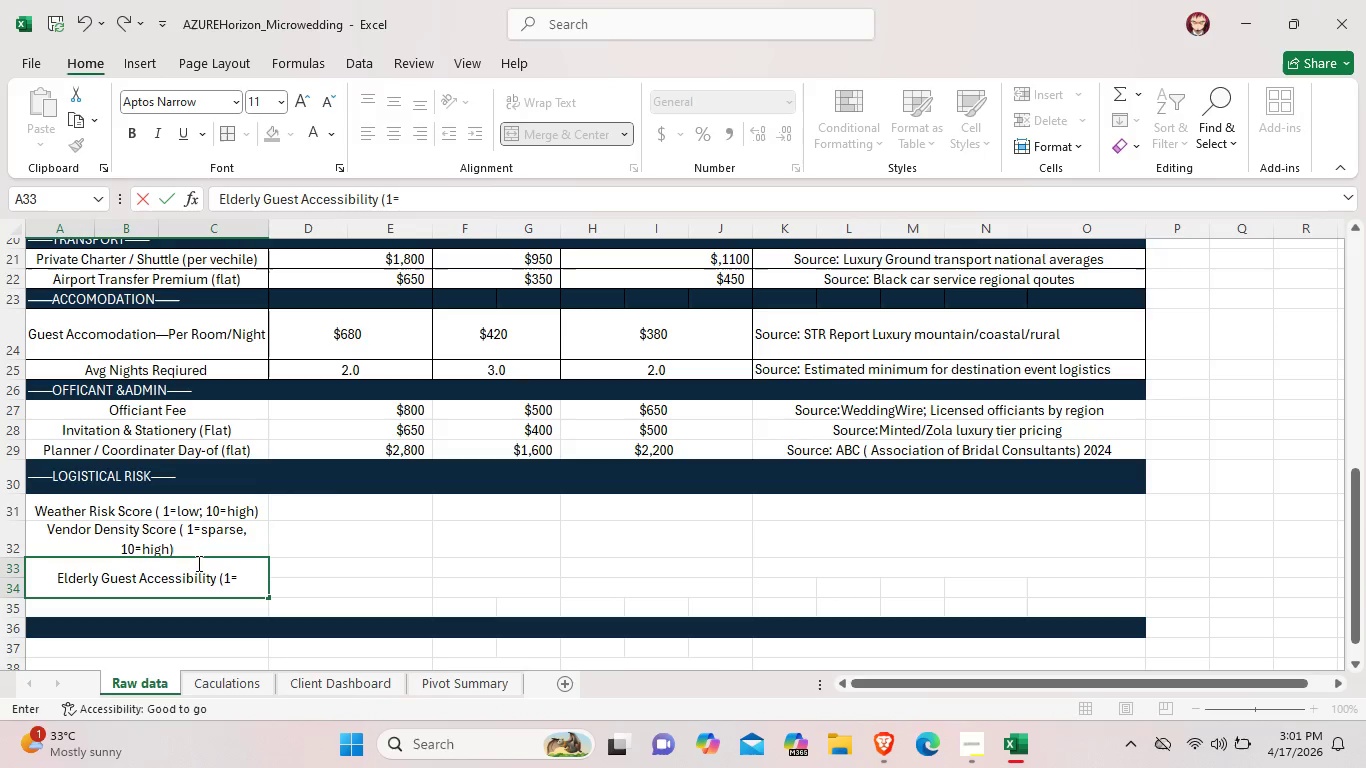 
wait(6.52)
 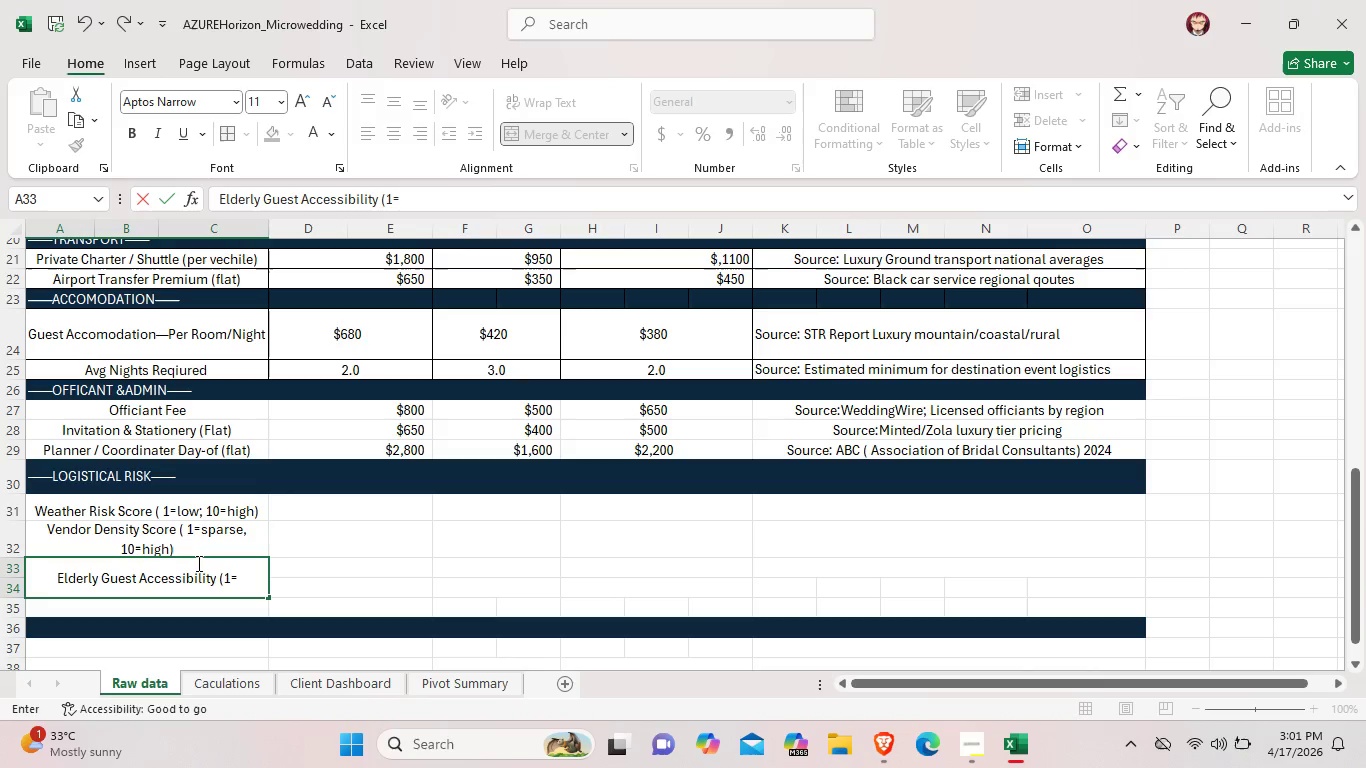 
type(diffu)
key(Backspace)
type(icult )
 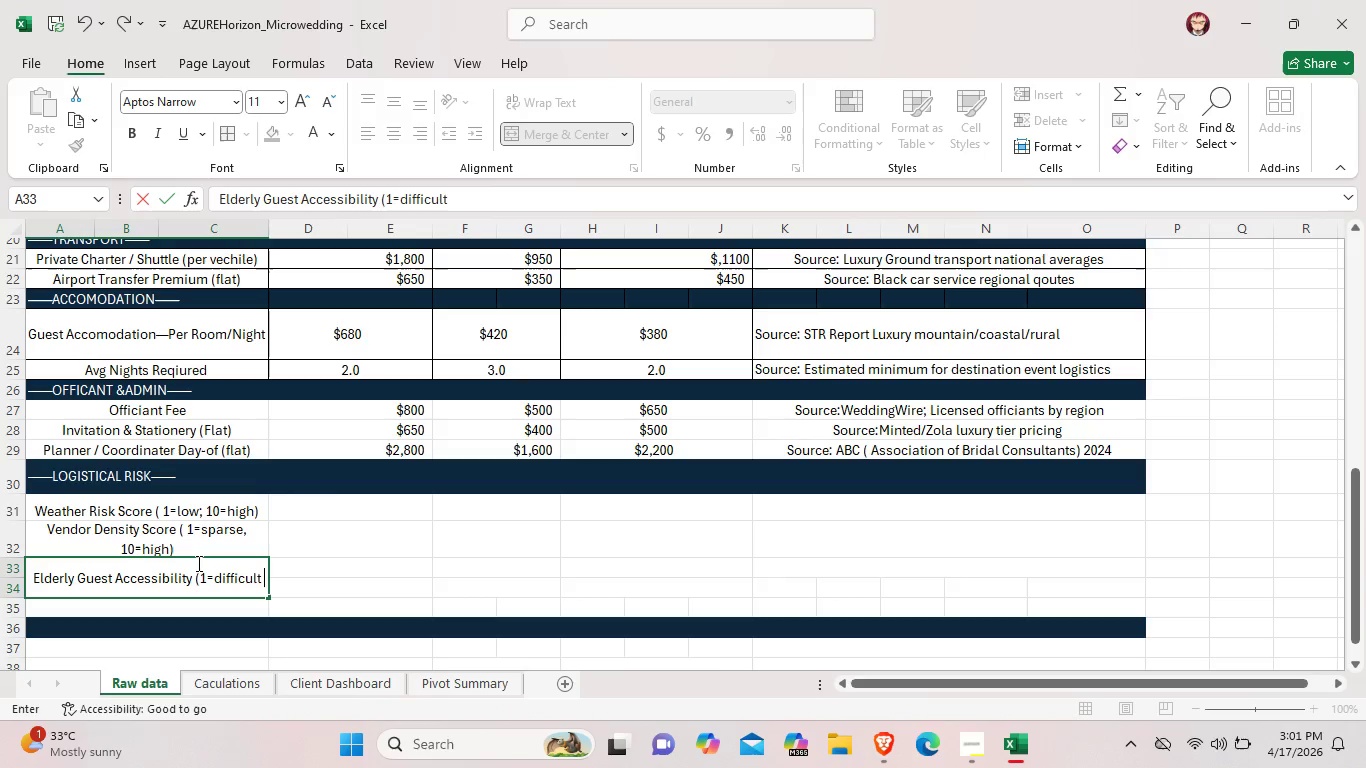 
wait(16.97)
 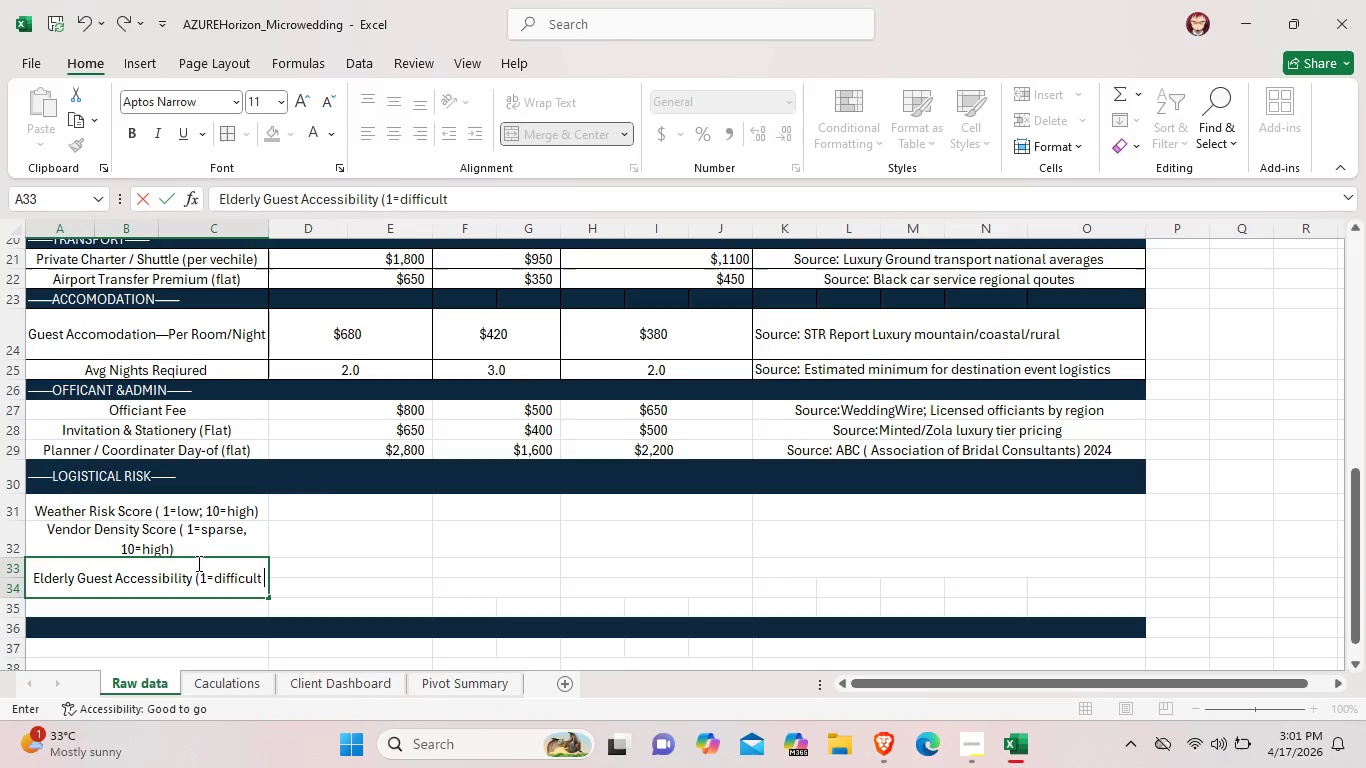 
key(Backspace)
type(, 10=easy)
 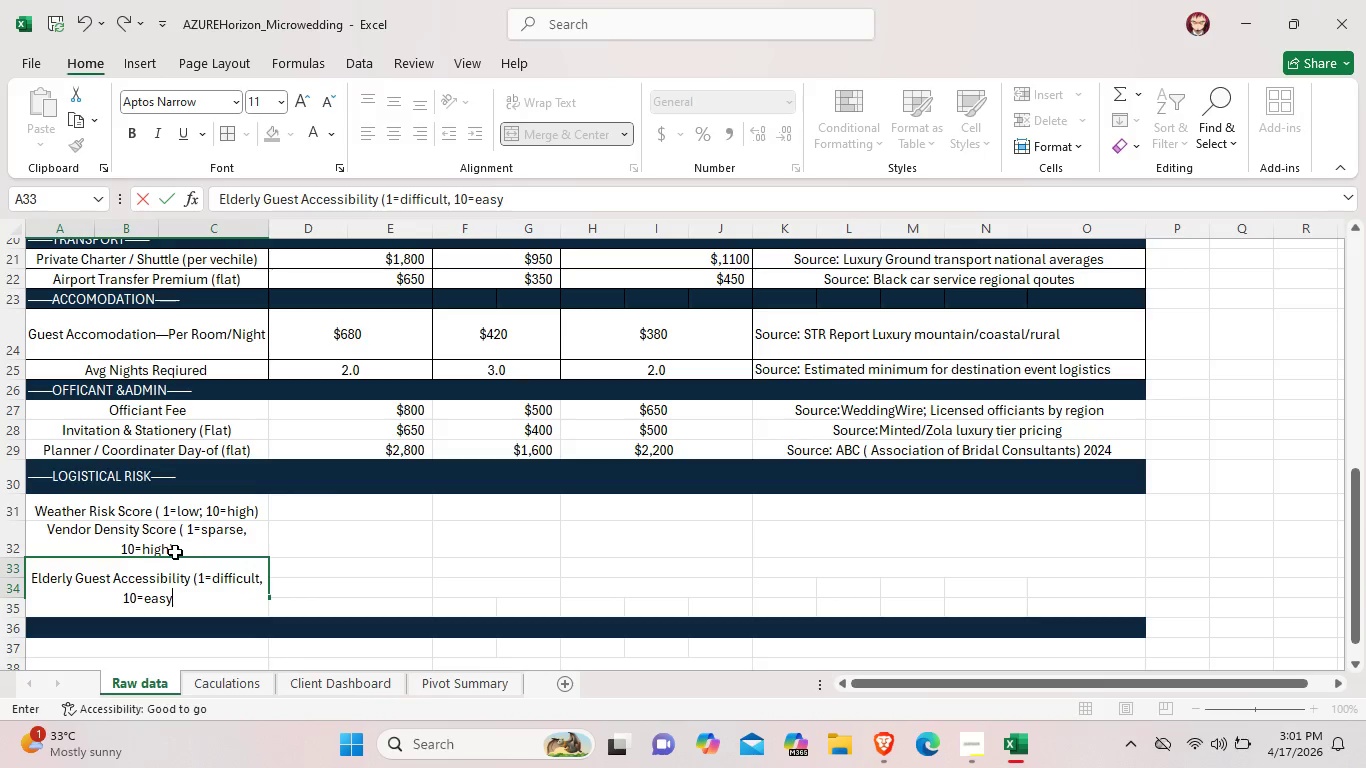 
key(Shift+ShiftLeft)
 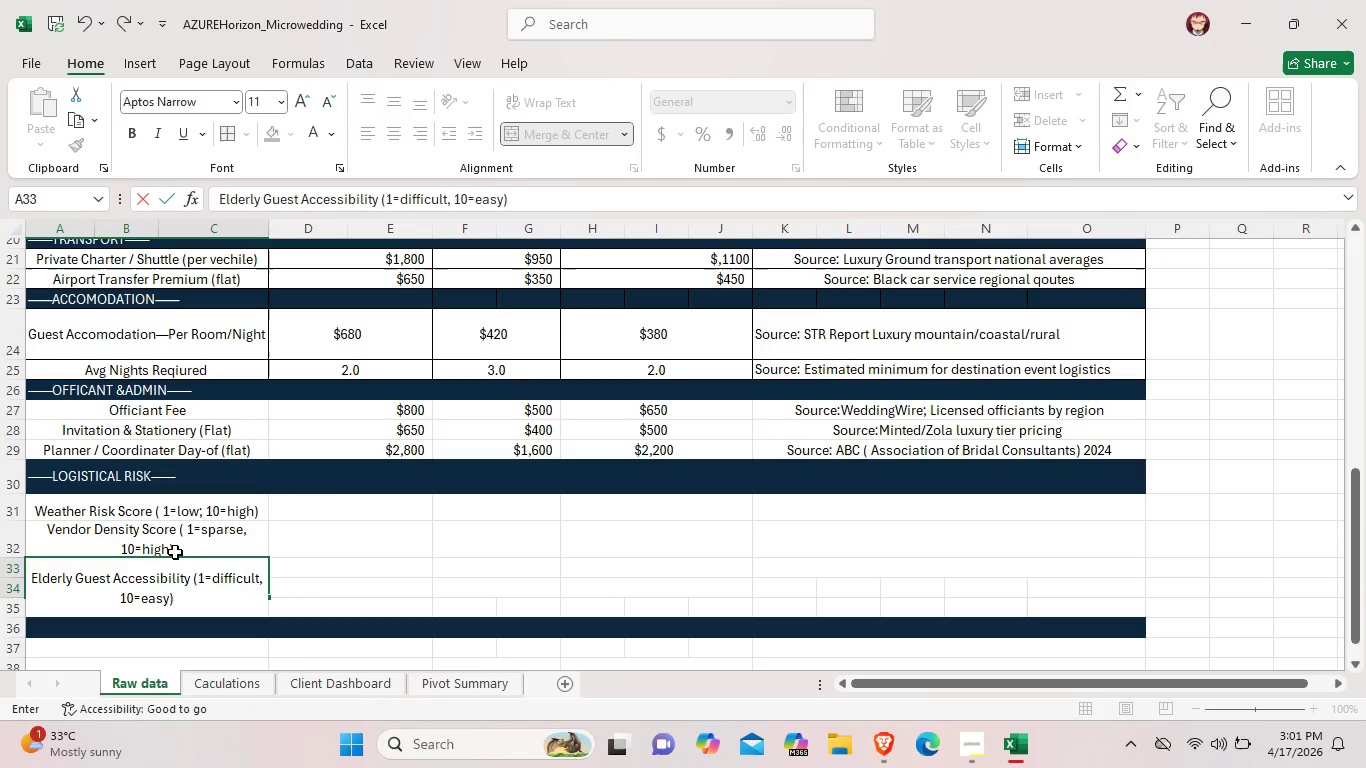 
key(Shift+0)
 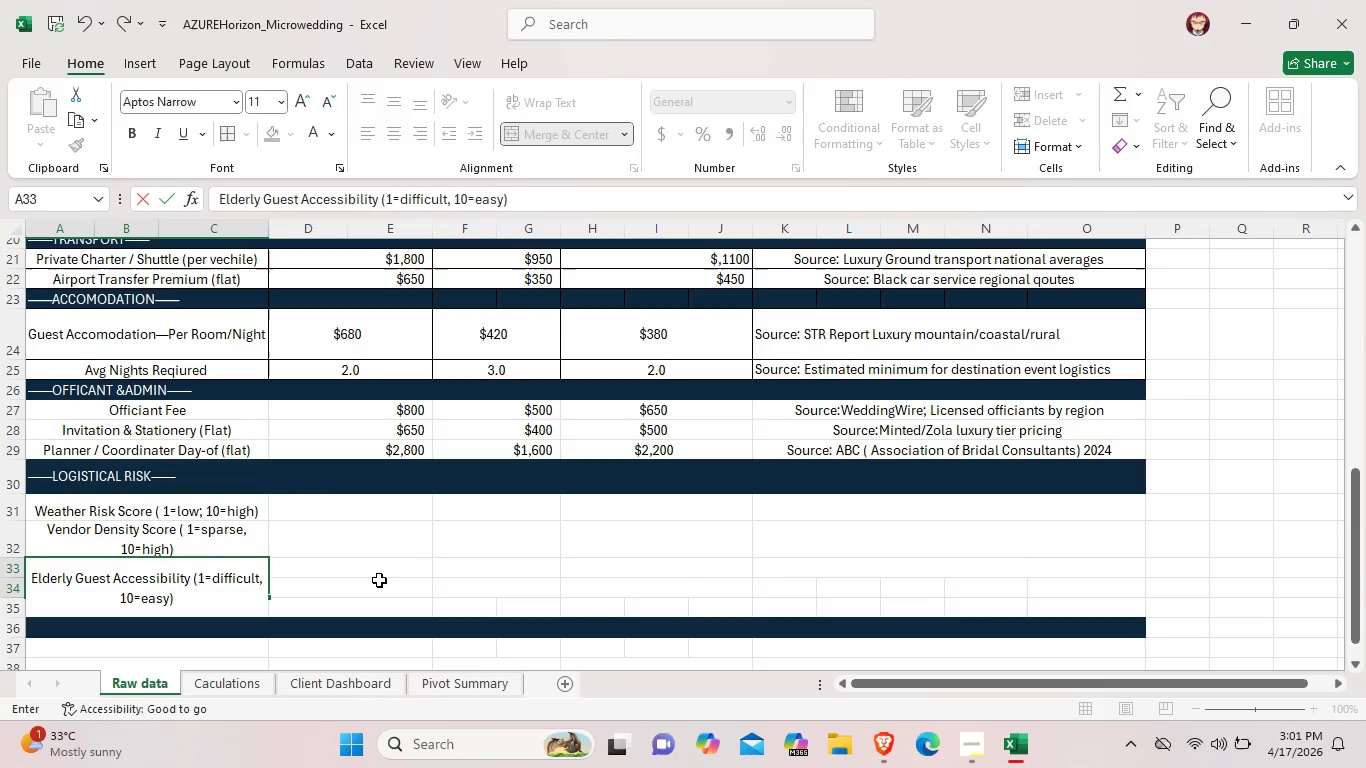 
left_click([375, 577])
 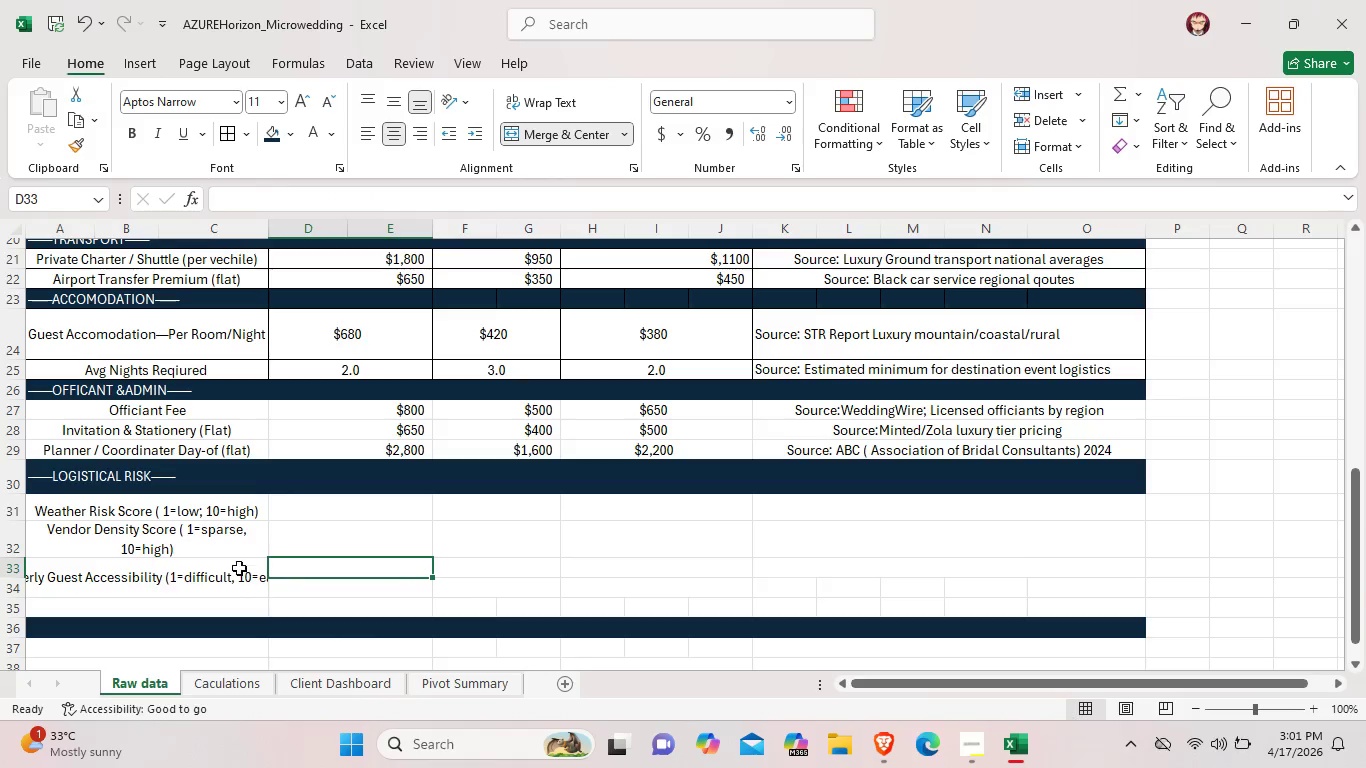 
left_click([239, 567])
 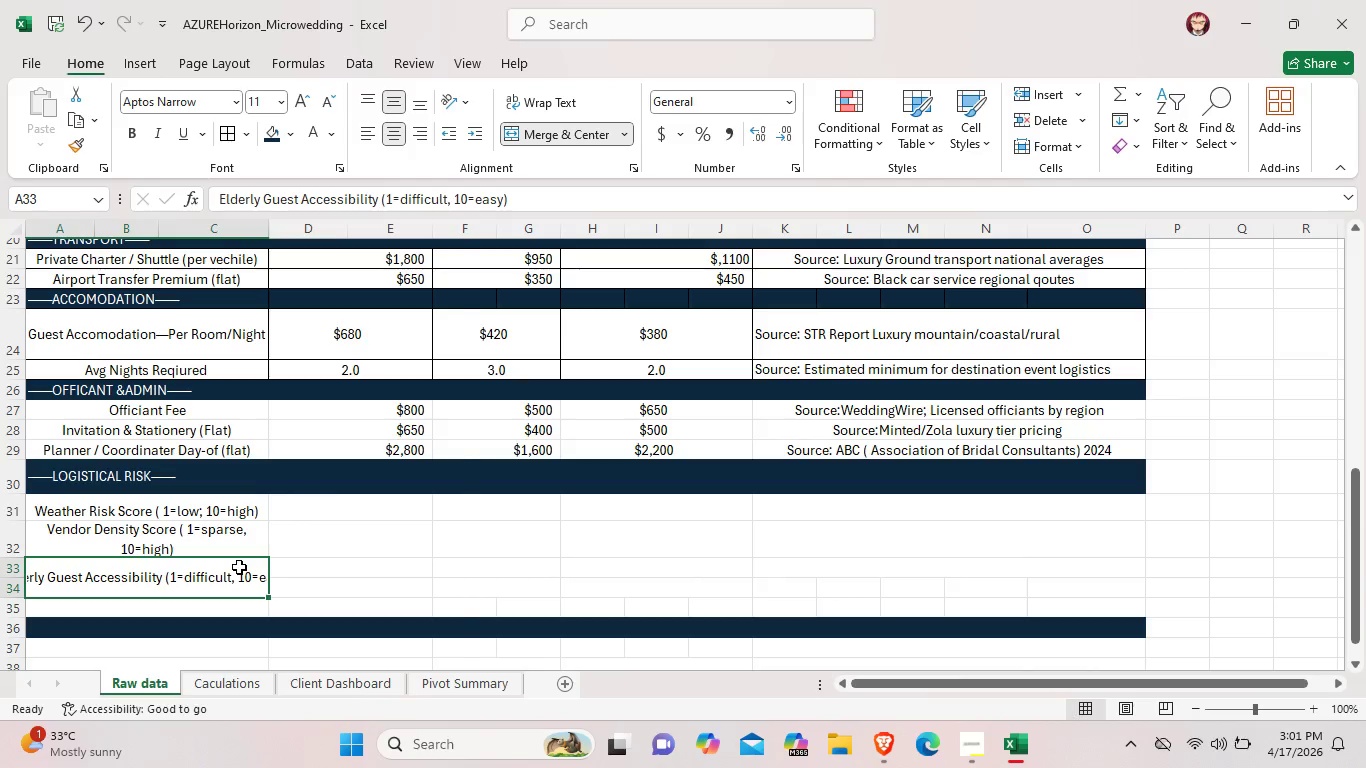 
right_click([239, 567])
 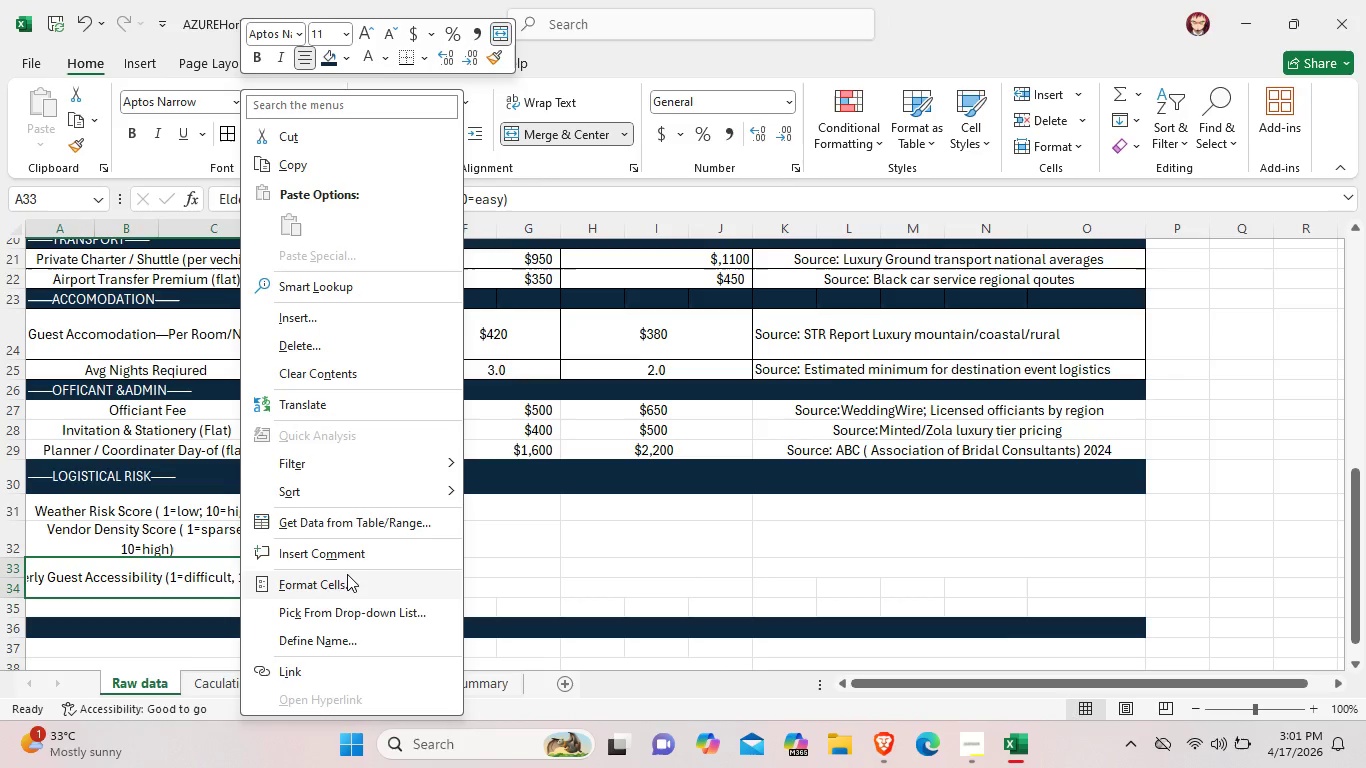 
left_click([348, 574])
 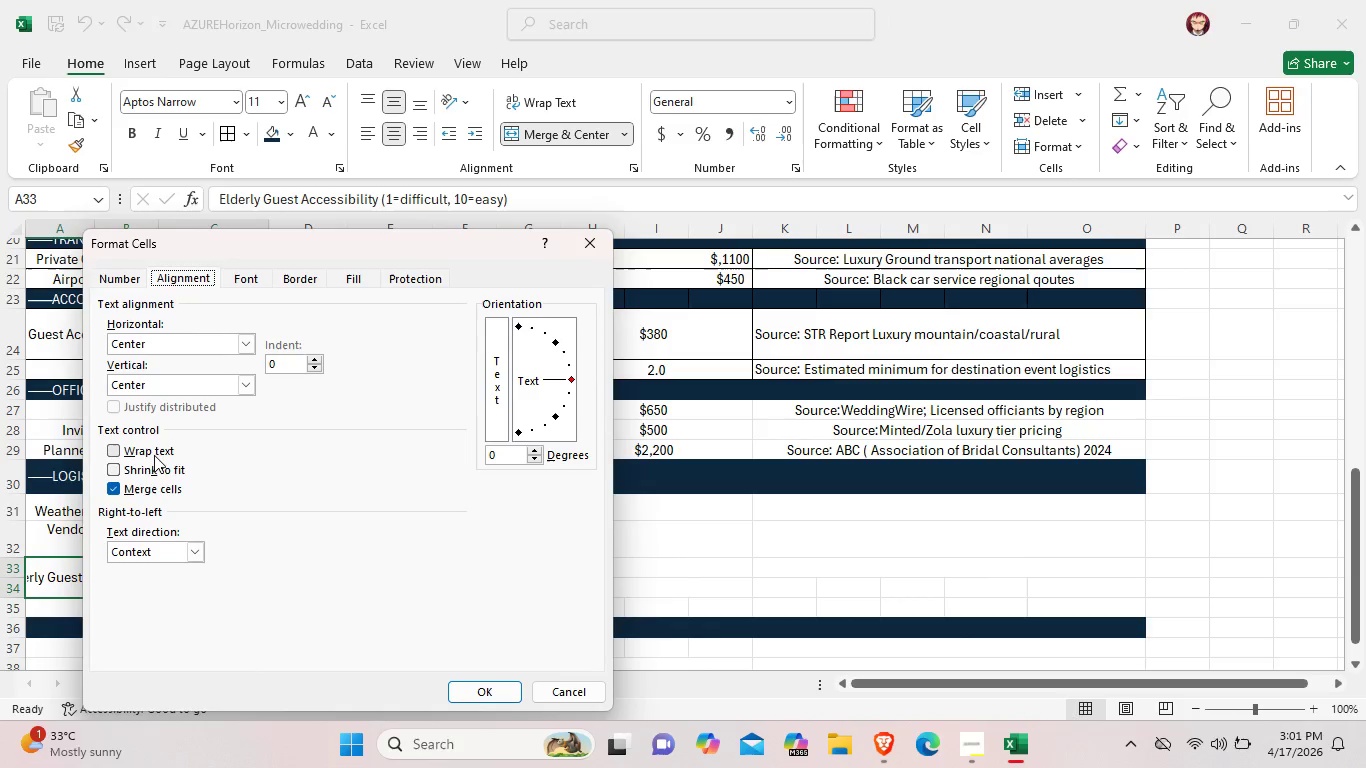 
left_click([150, 450])
 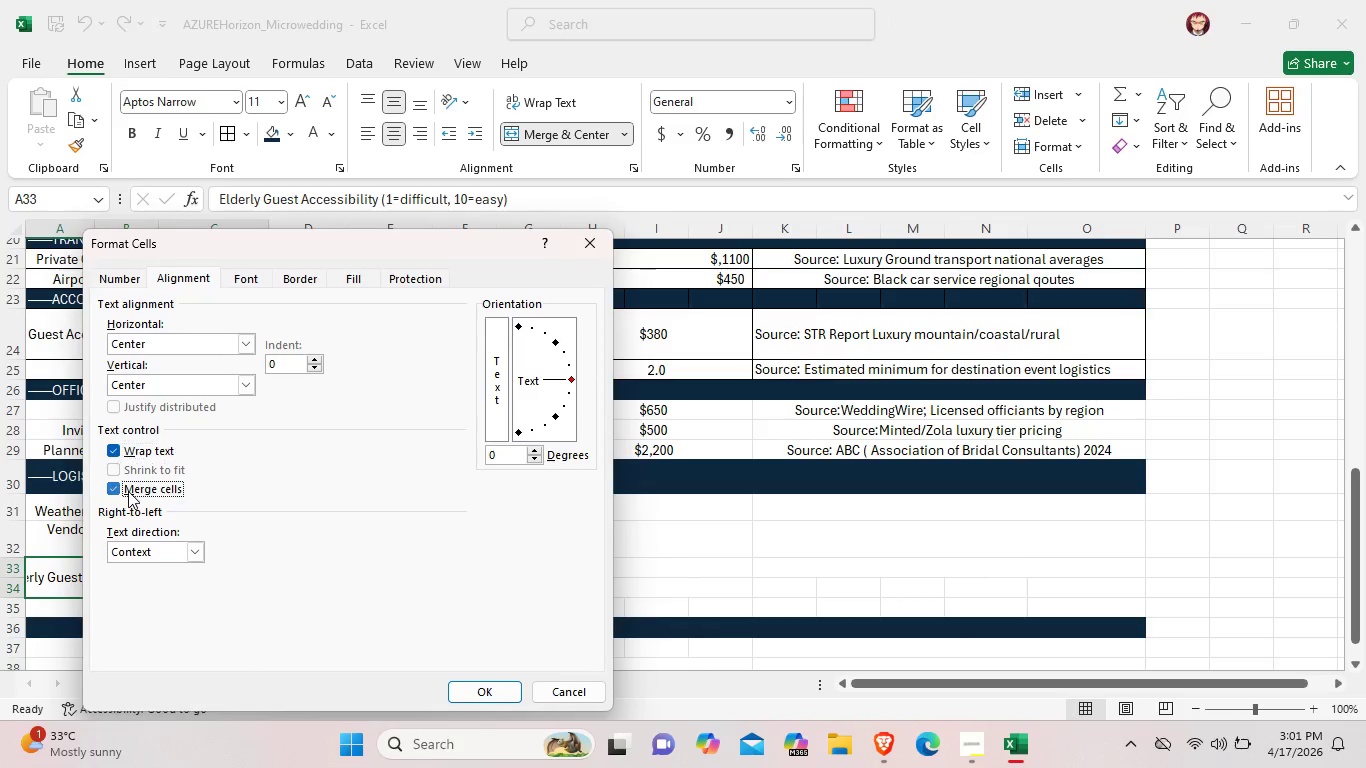 
left_click([128, 491])
 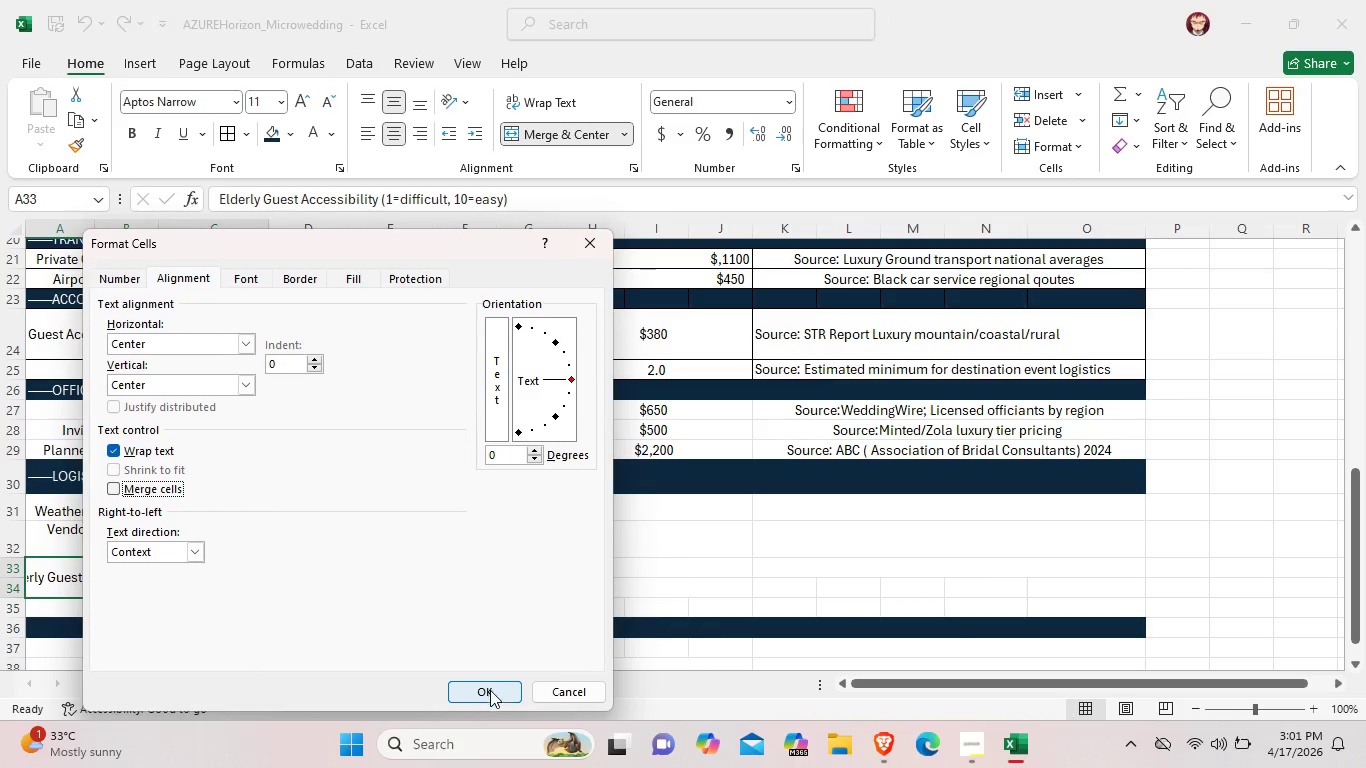 
left_click([490, 690])
 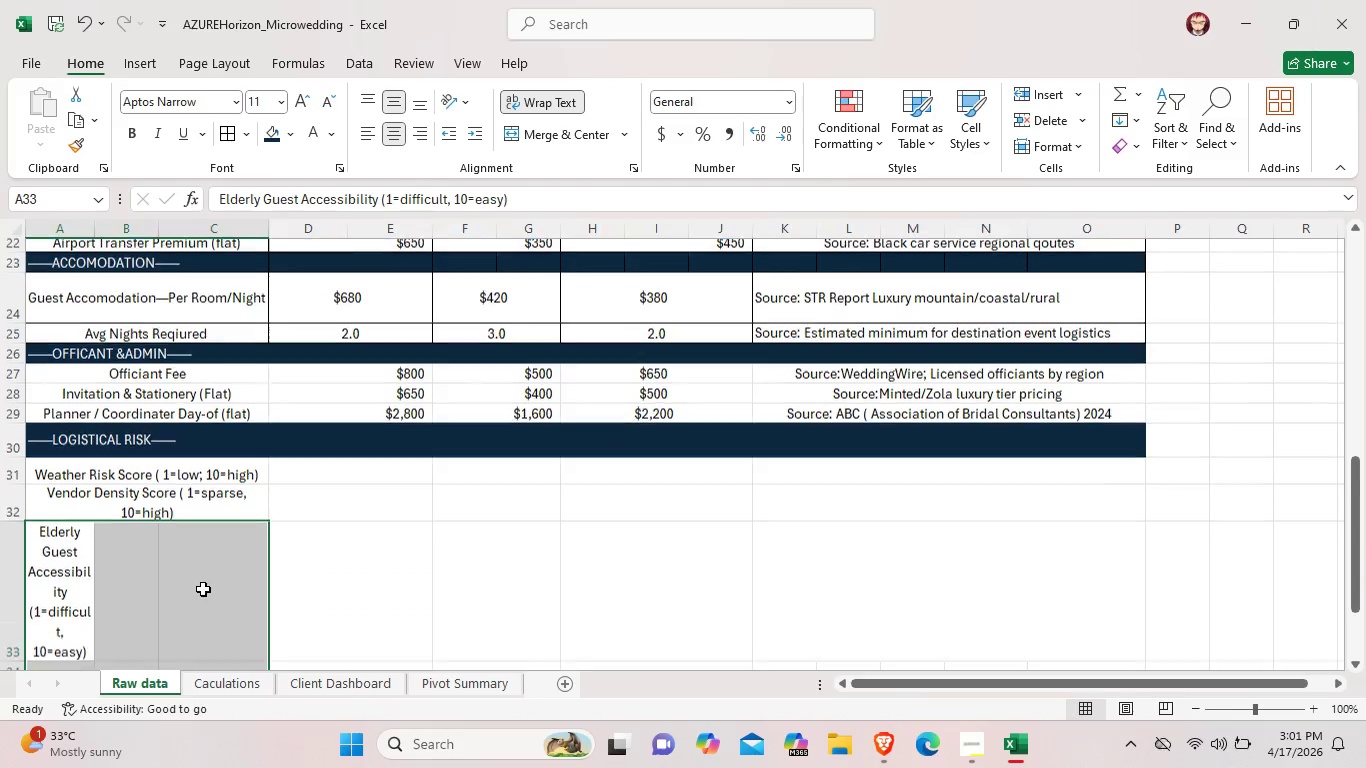 
scroll: coordinate [203, 589], scroll_direction: down, amount: 3.0
 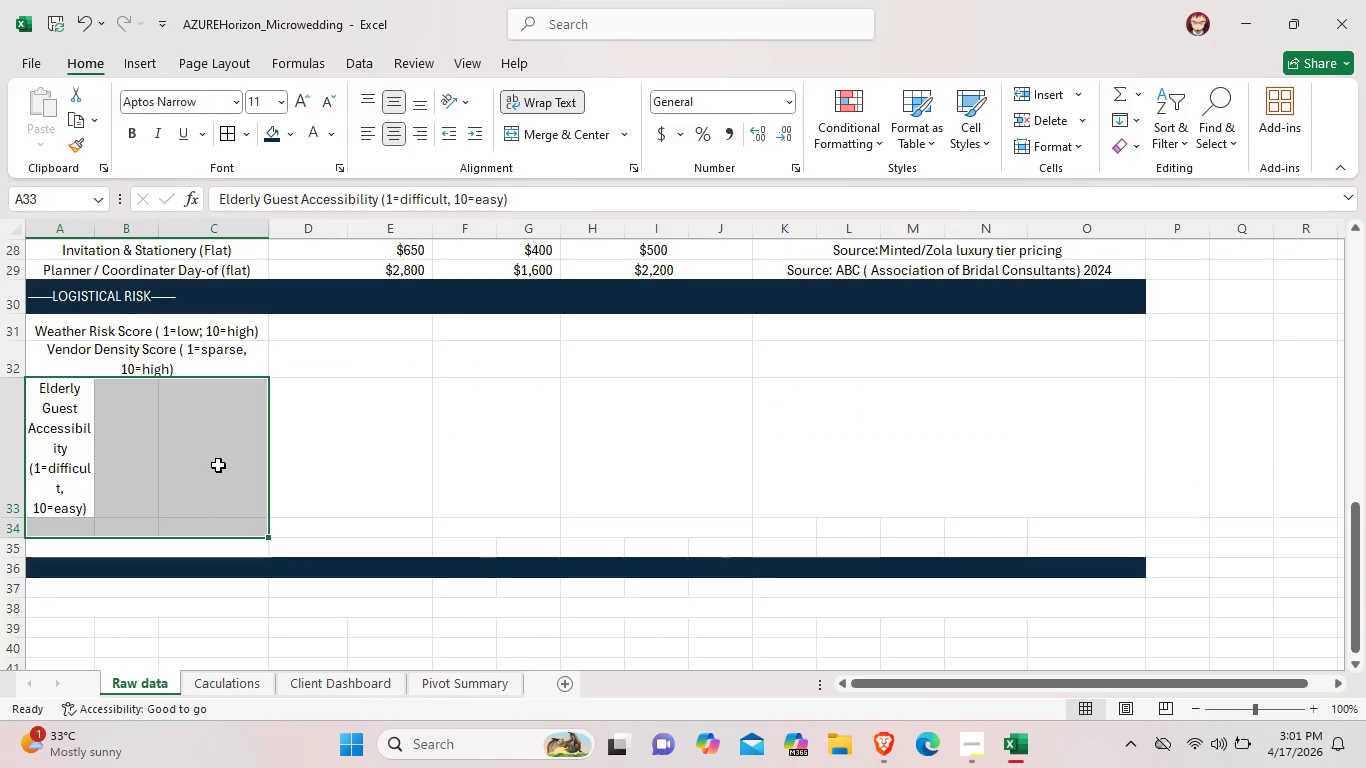 
left_click([218, 465])
 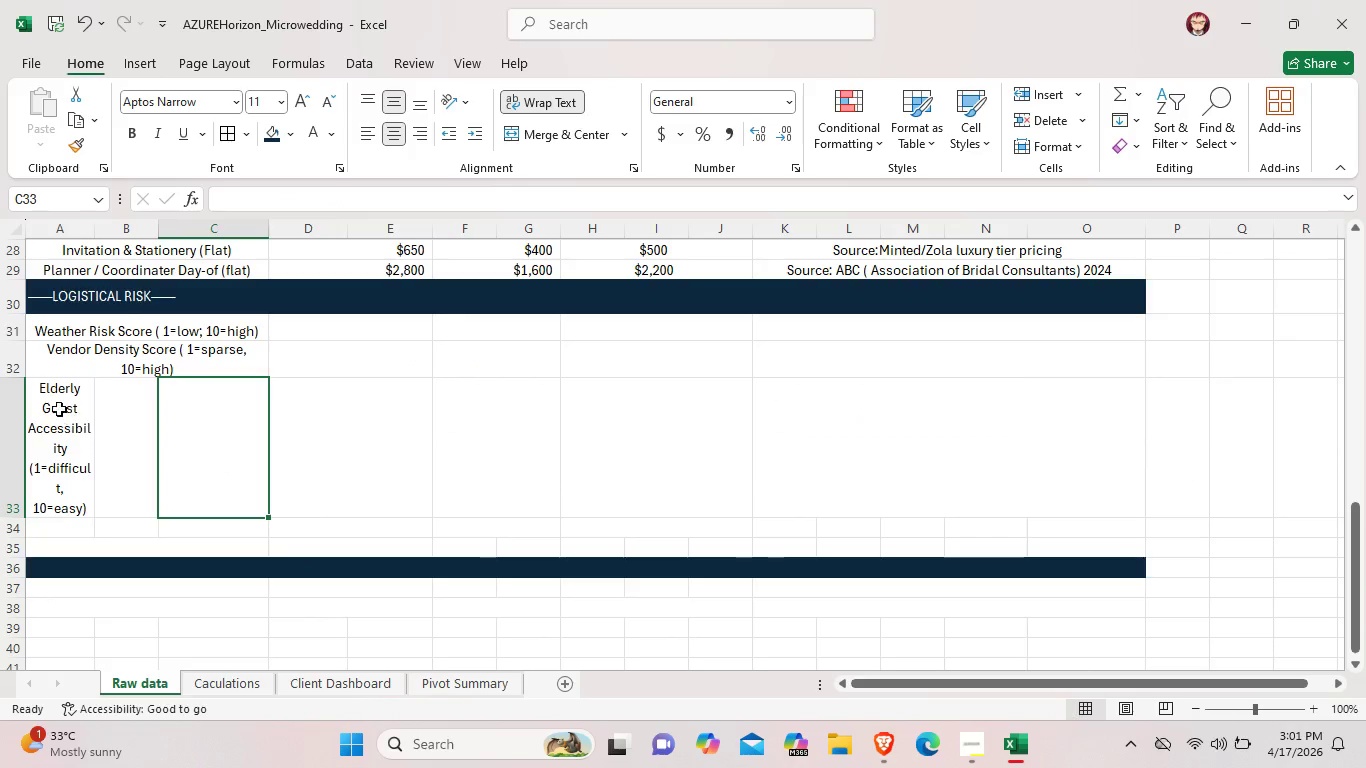 
left_click_drag(start_coordinate=[58, 408], to_coordinate=[200, 444])
 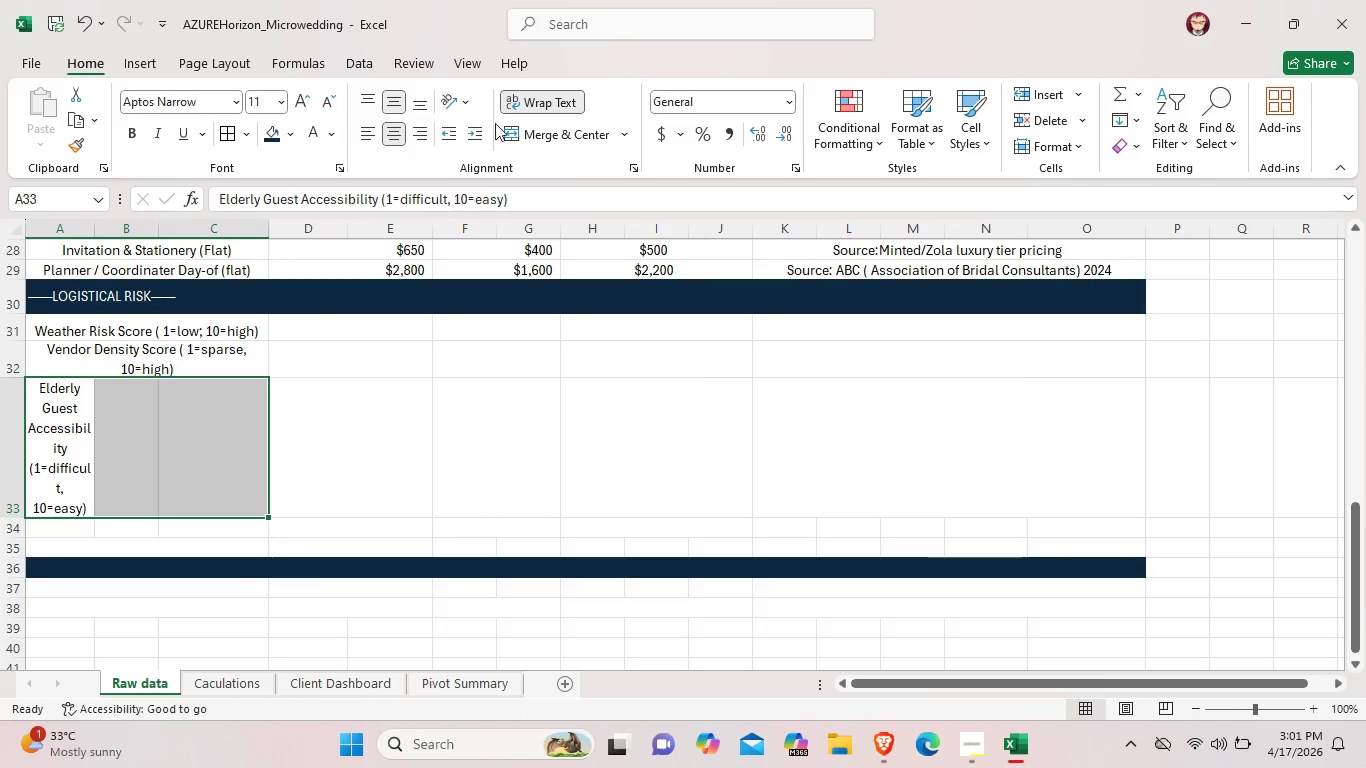 
left_click([523, 130])
 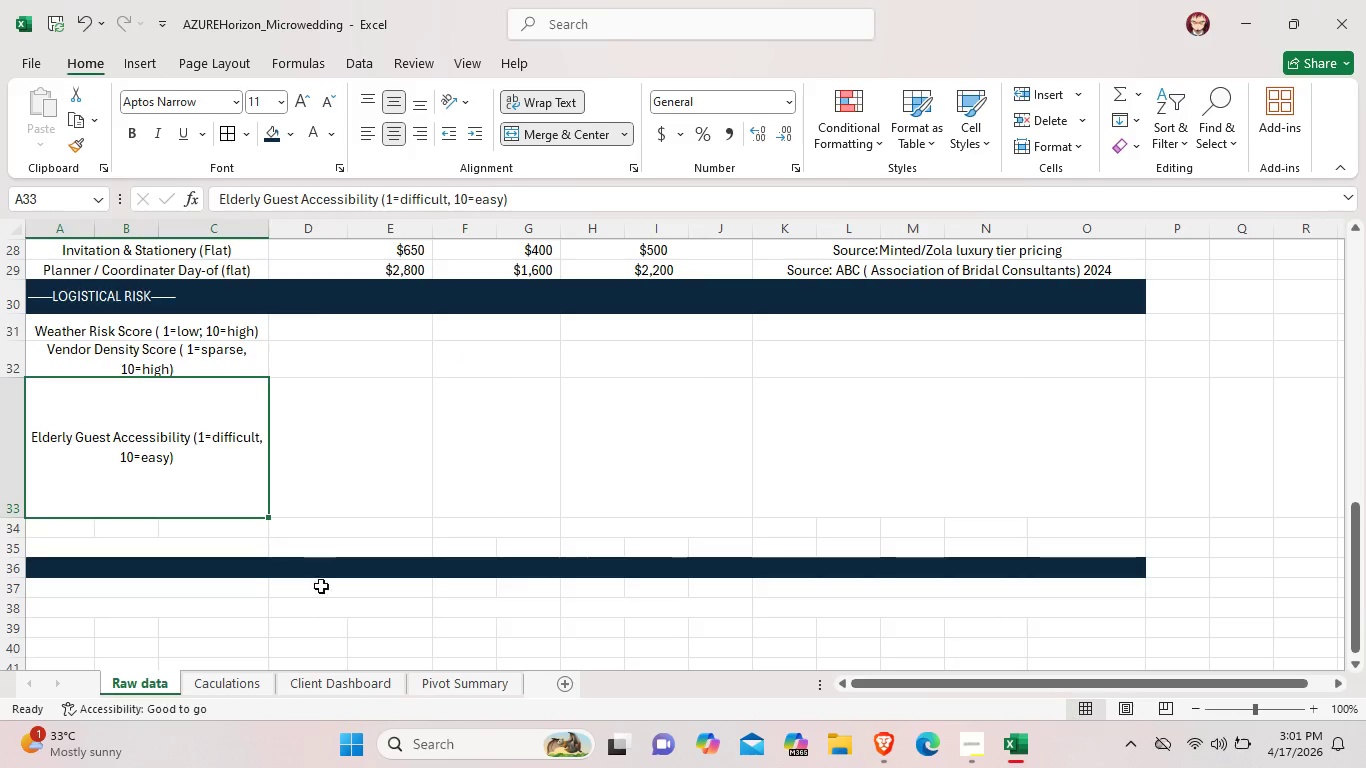 
left_click([324, 608])
 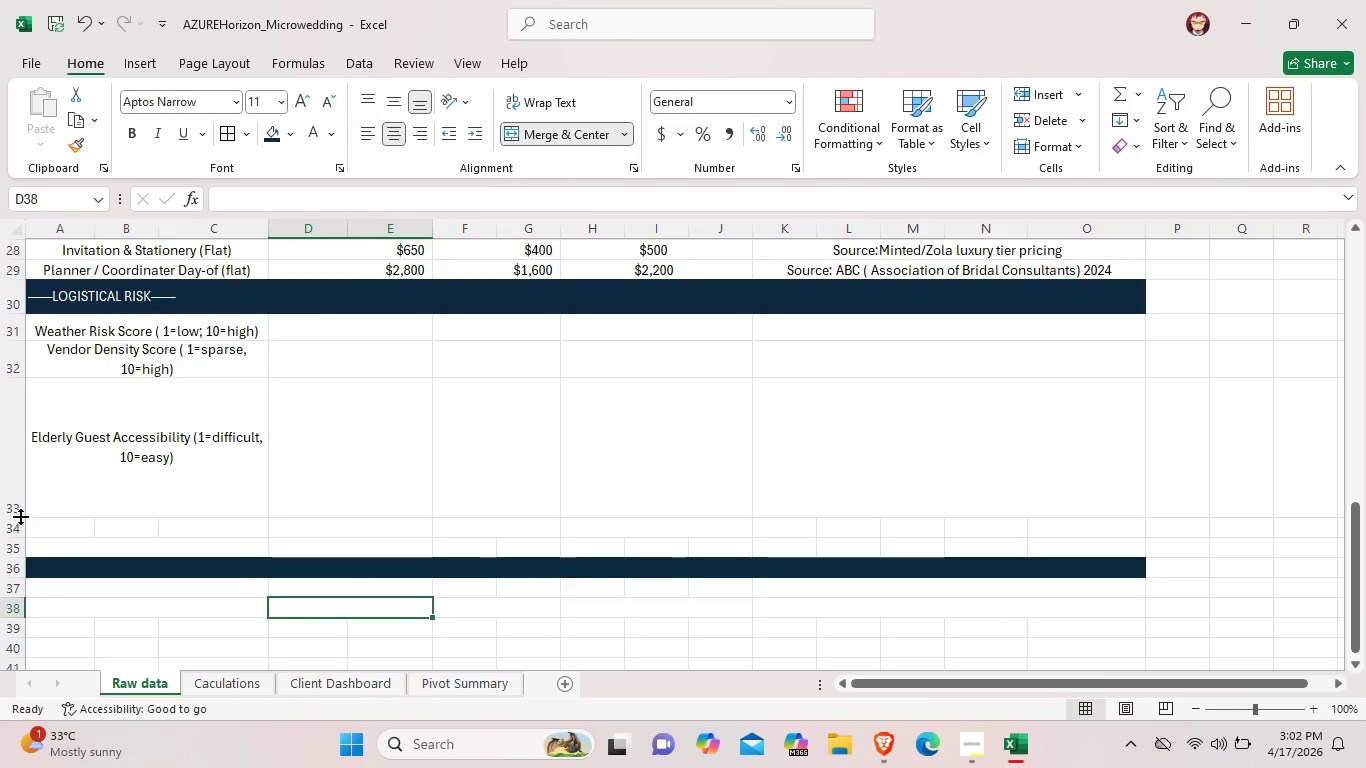 
left_click_drag(start_coordinate=[20, 515], to_coordinate=[32, 476])
 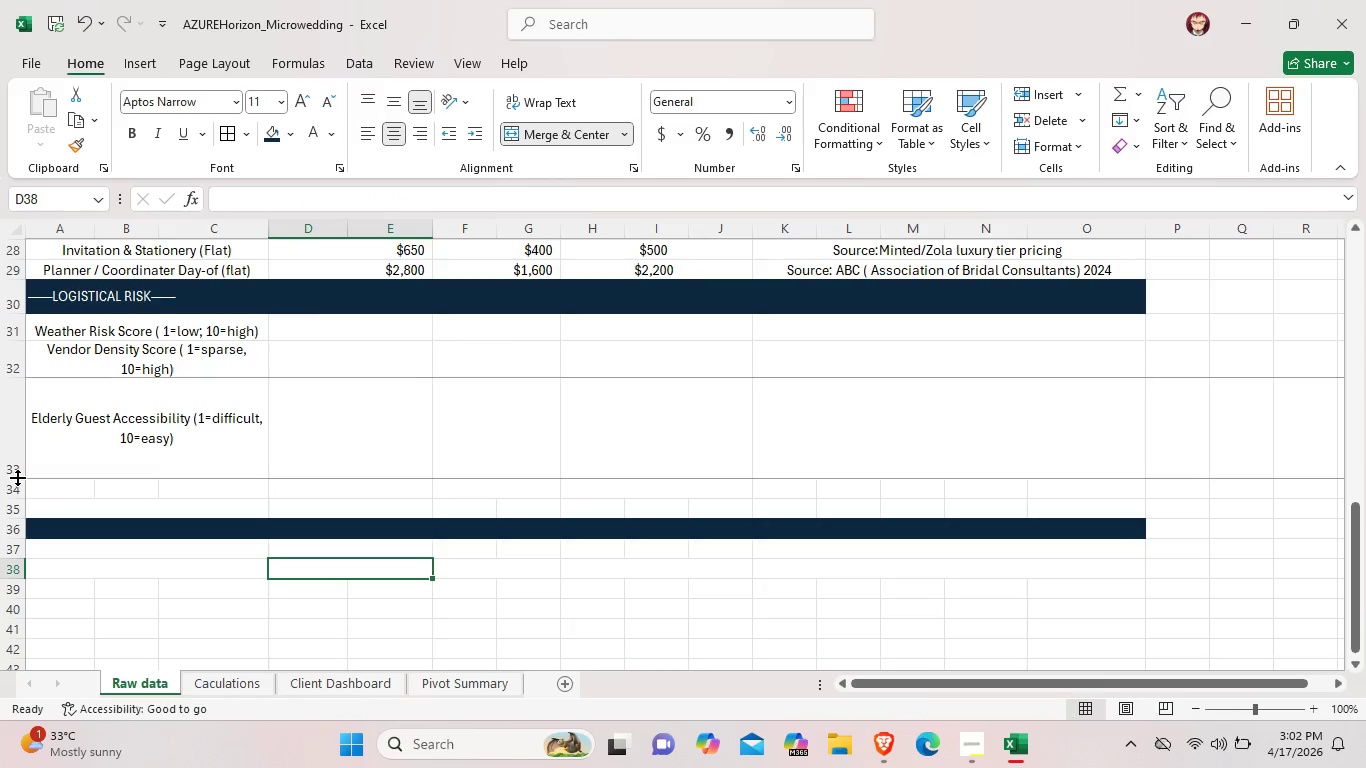 
left_click_drag(start_coordinate=[17, 477], to_coordinate=[30, 447])
 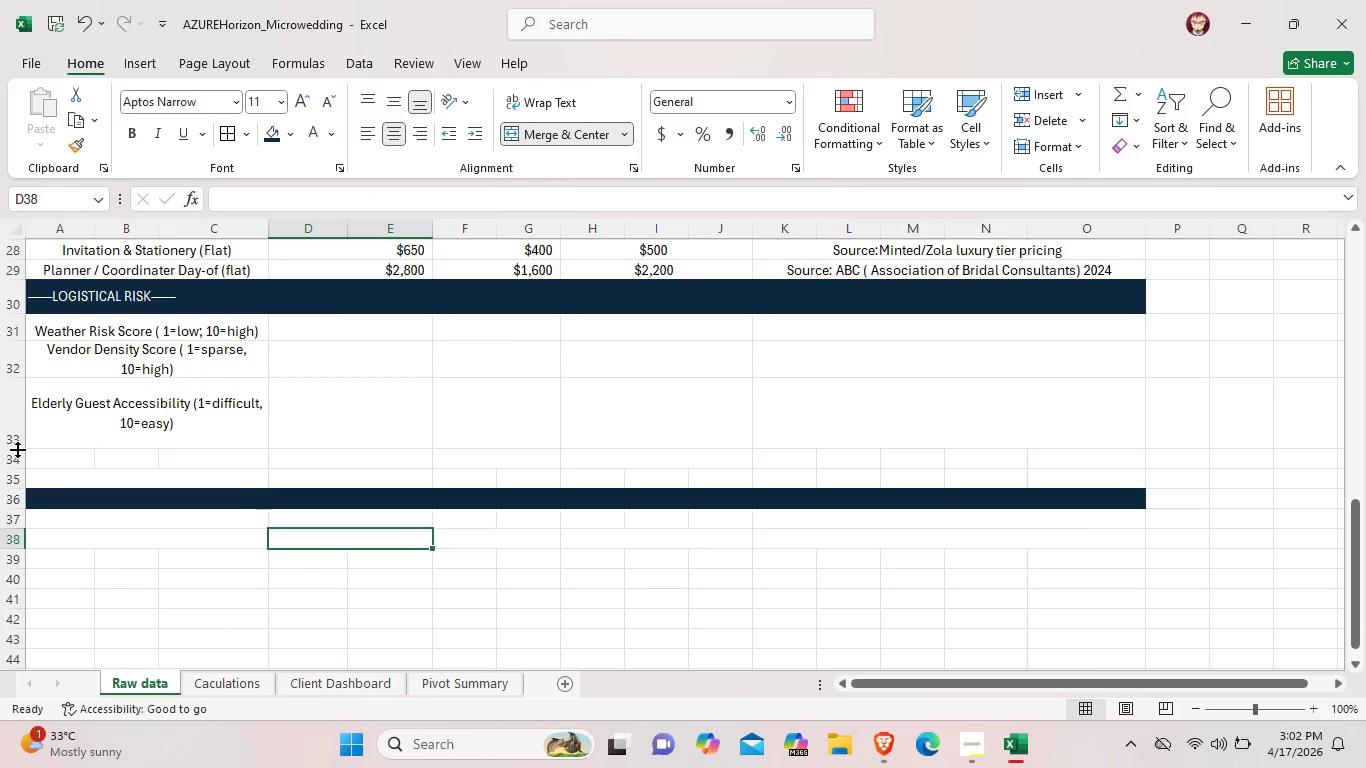 
left_click_drag(start_coordinate=[17, 449], to_coordinate=[19, 433])
 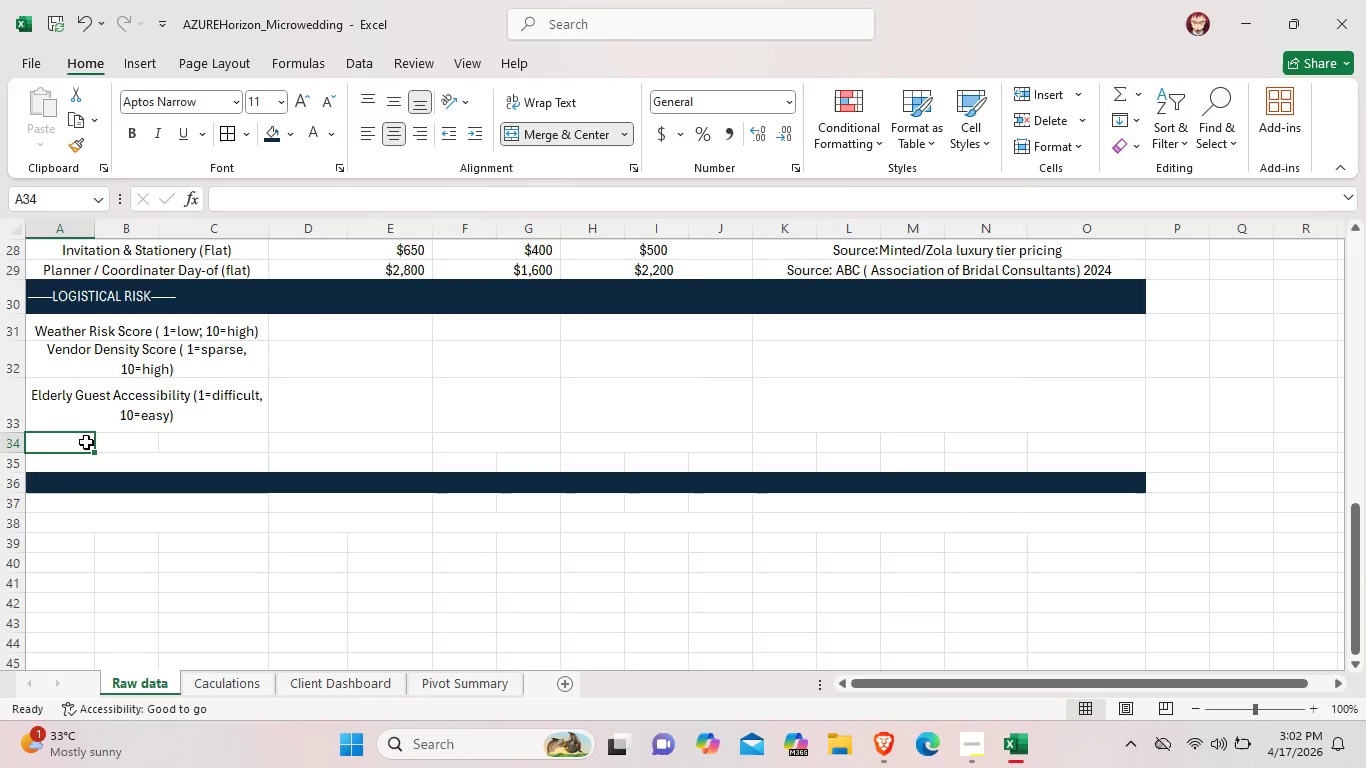 
left_click([86, 442])
 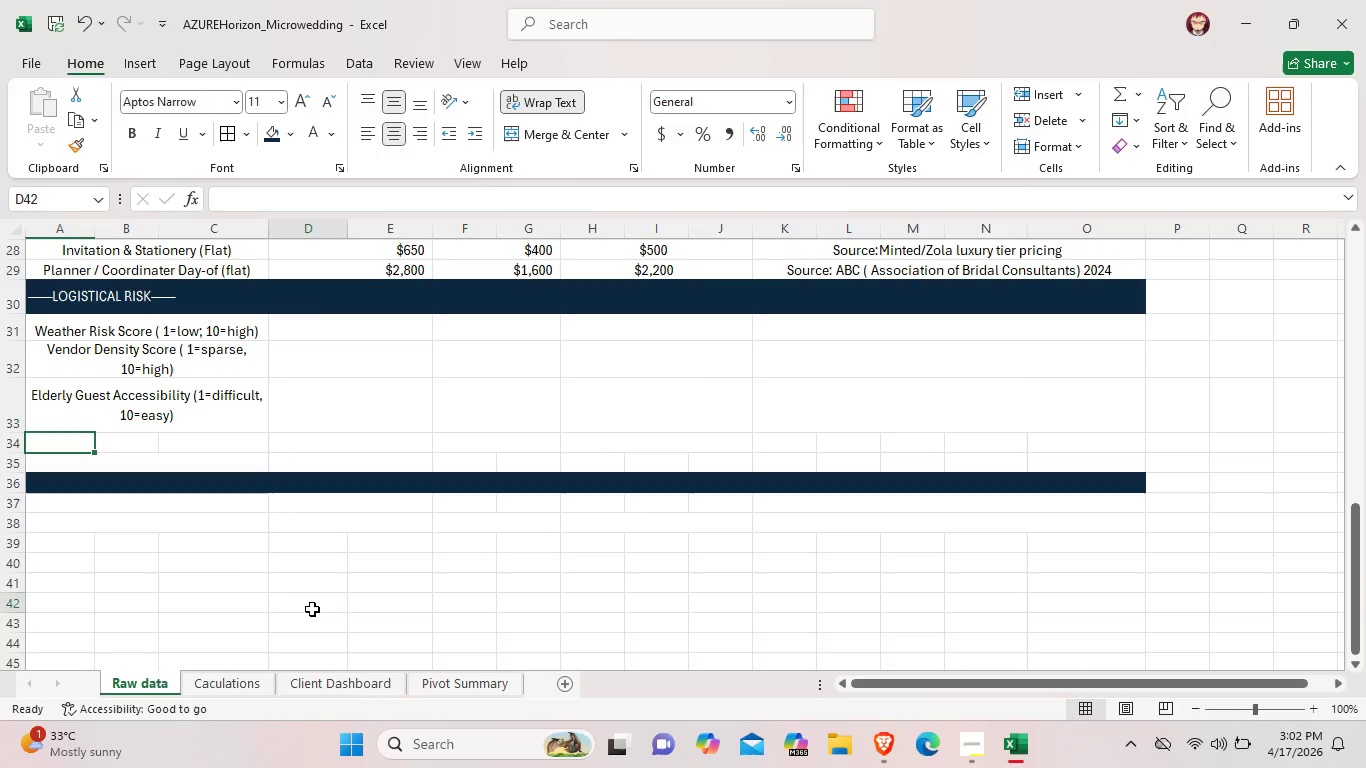 
left_click([312, 609])
 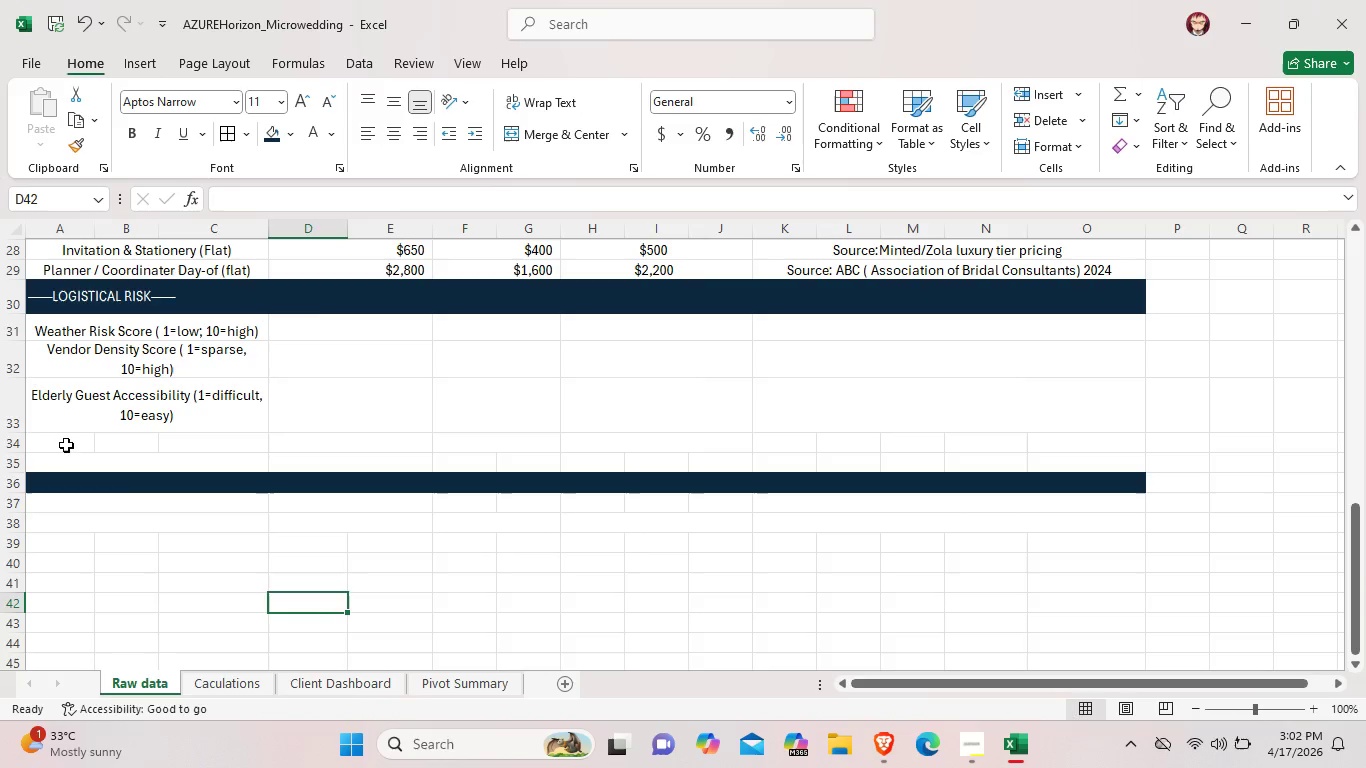 
left_click_drag(start_coordinate=[59, 442], to_coordinate=[1081, 447])
 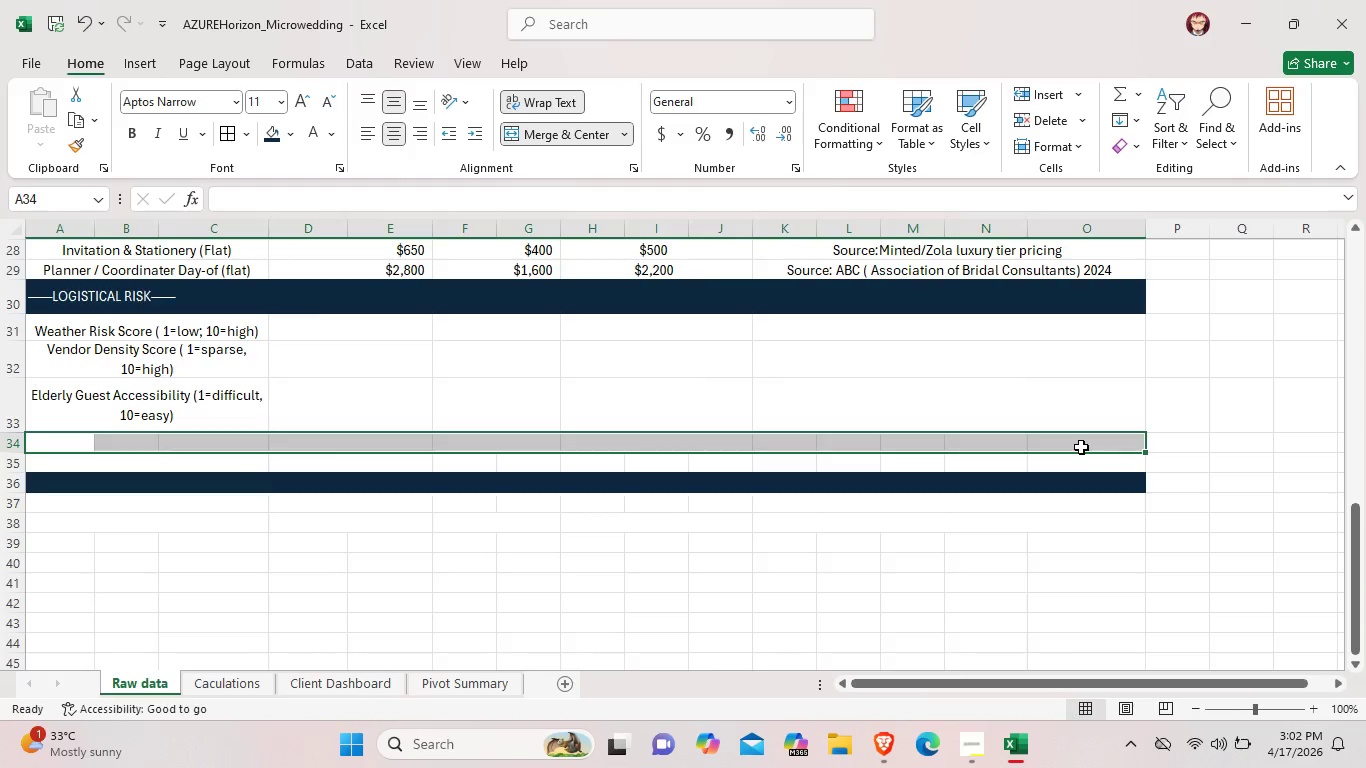 
right_click([1081, 447])
 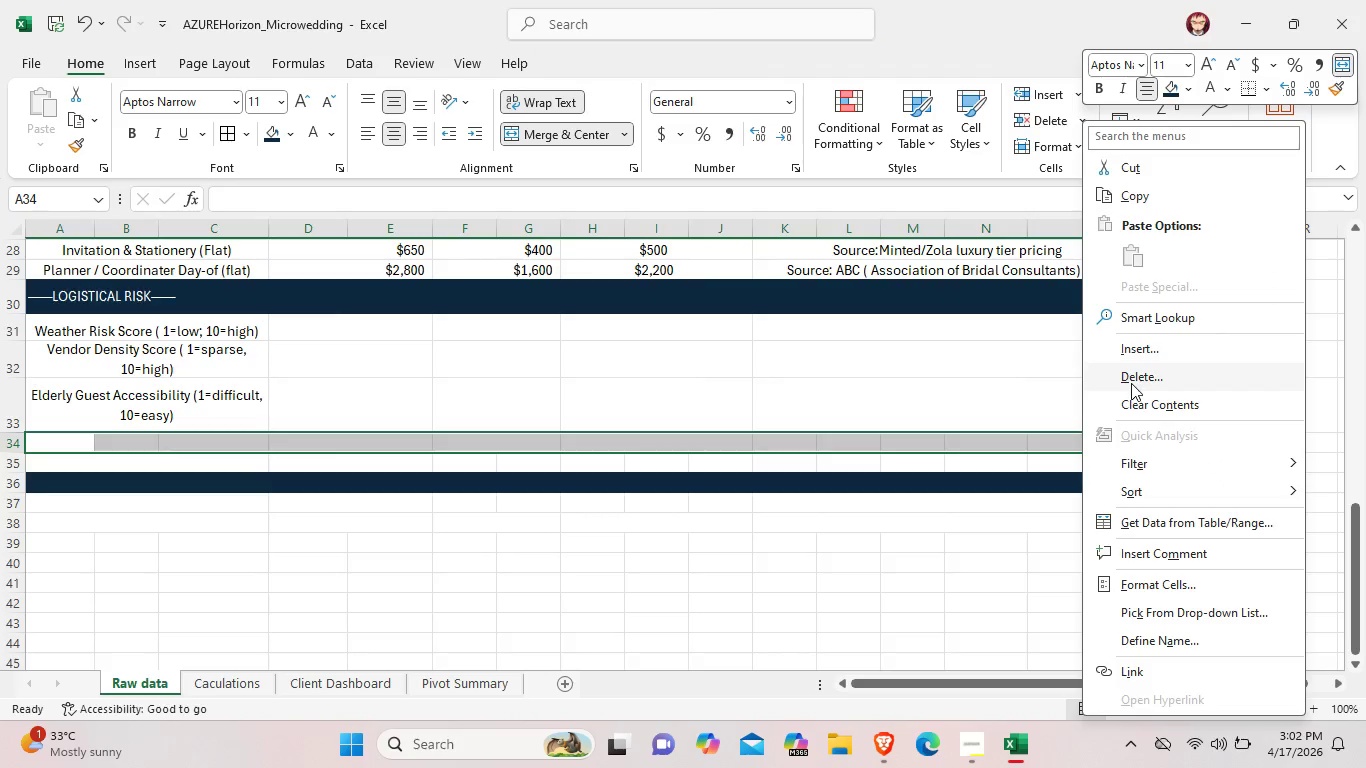 
left_click([1132, 380])
 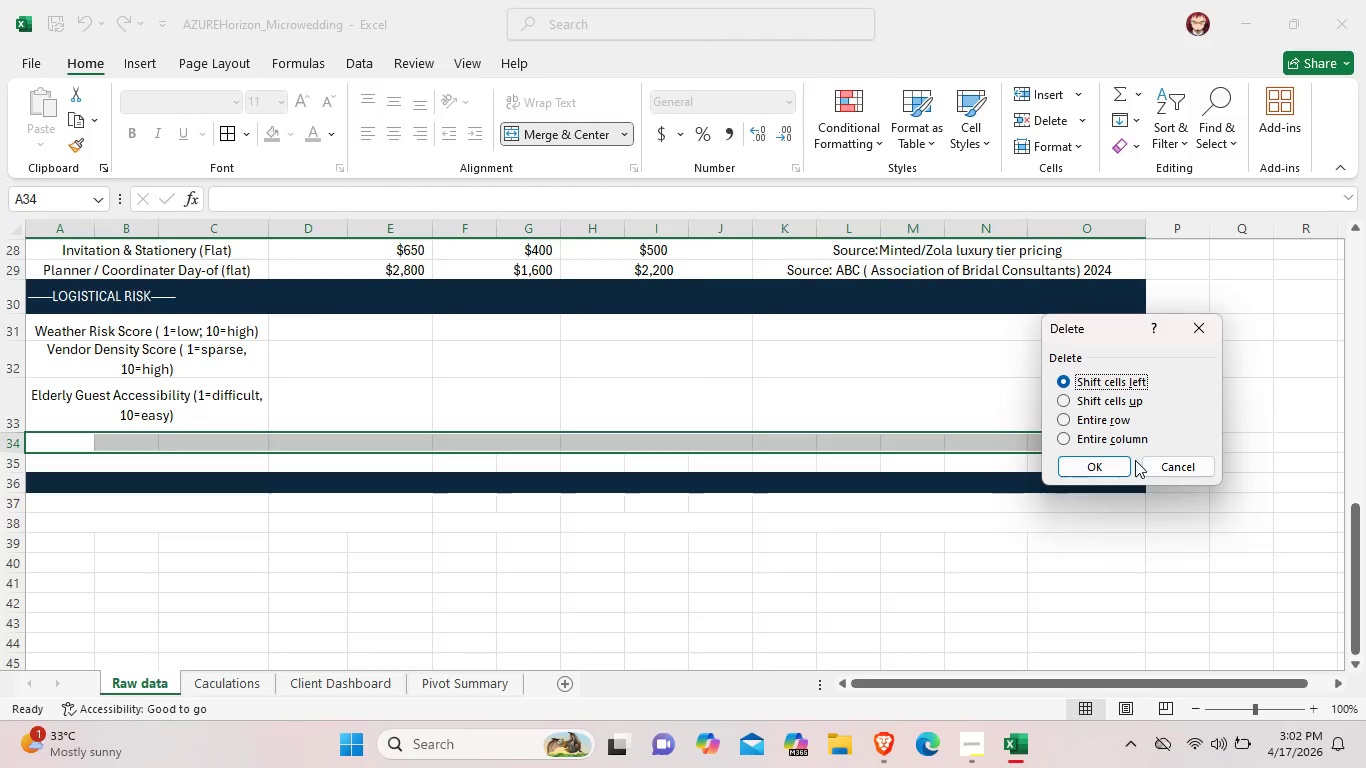 
left_click([1119, 467])
 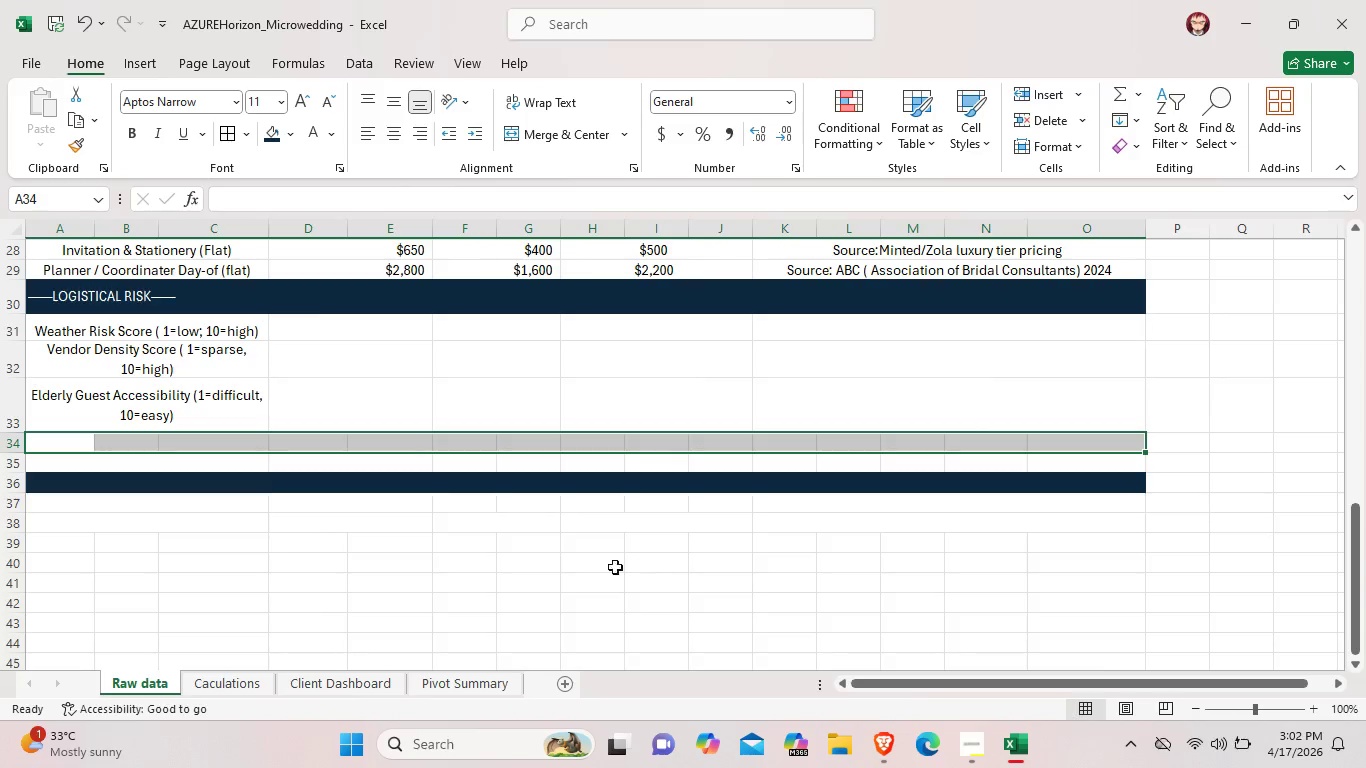 
left_click([468, 564])
 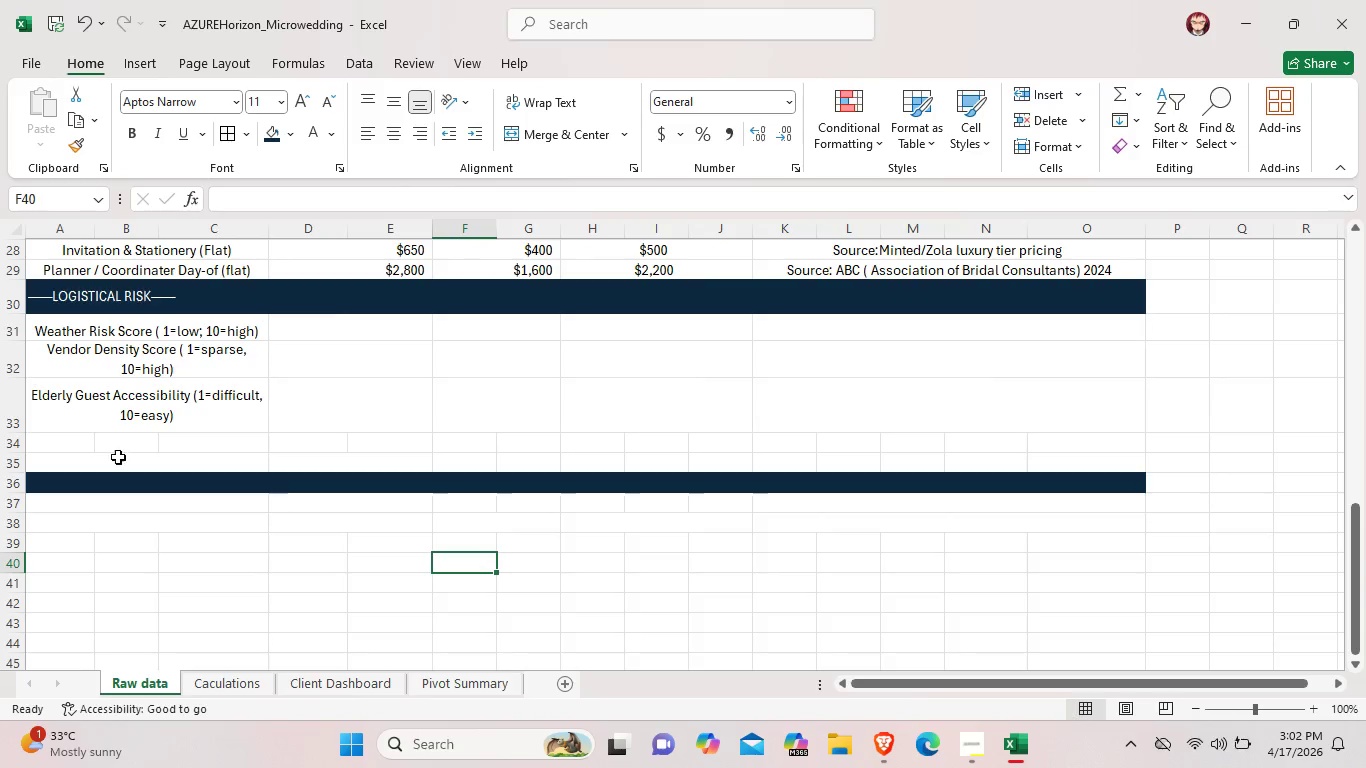 
left_click([100, 445])
 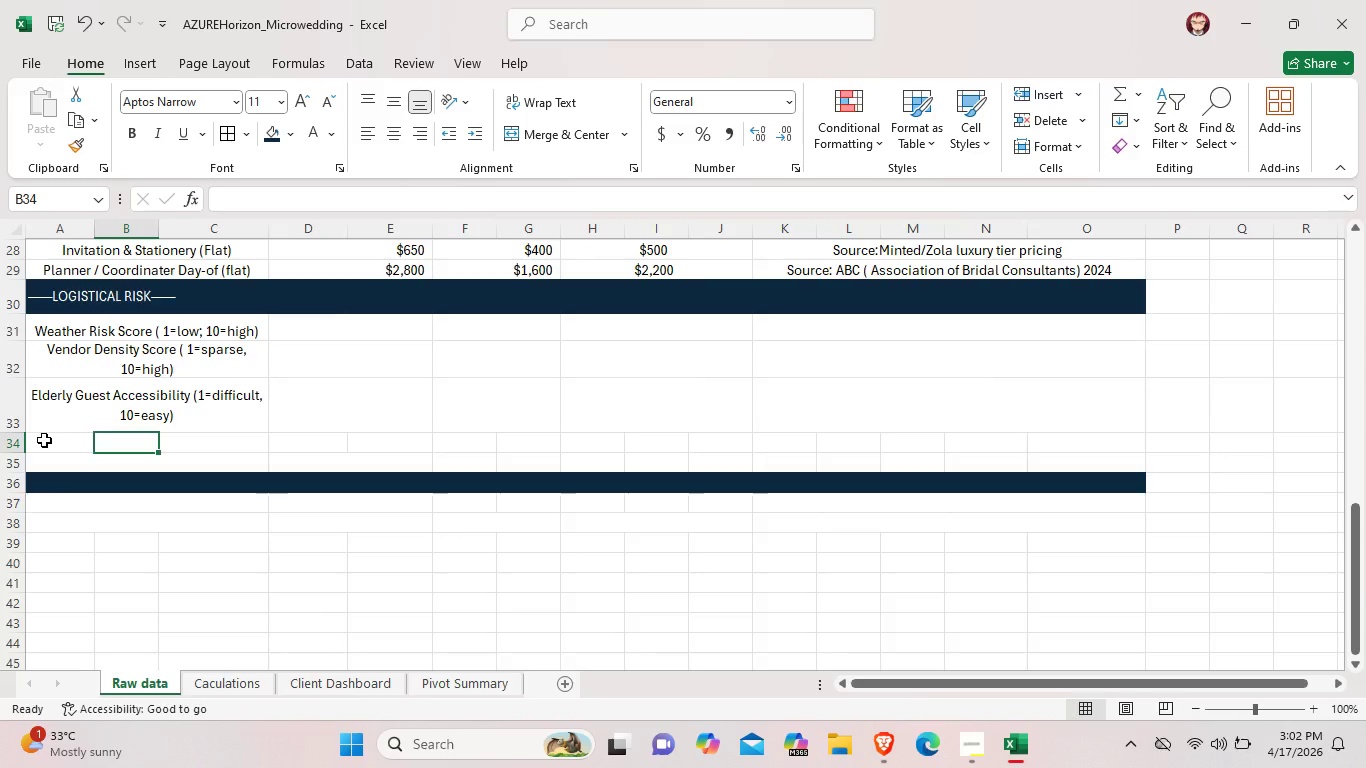 
left_click_drag(start_coordinate=[44, 440], to_coordinate=[225, 453])
 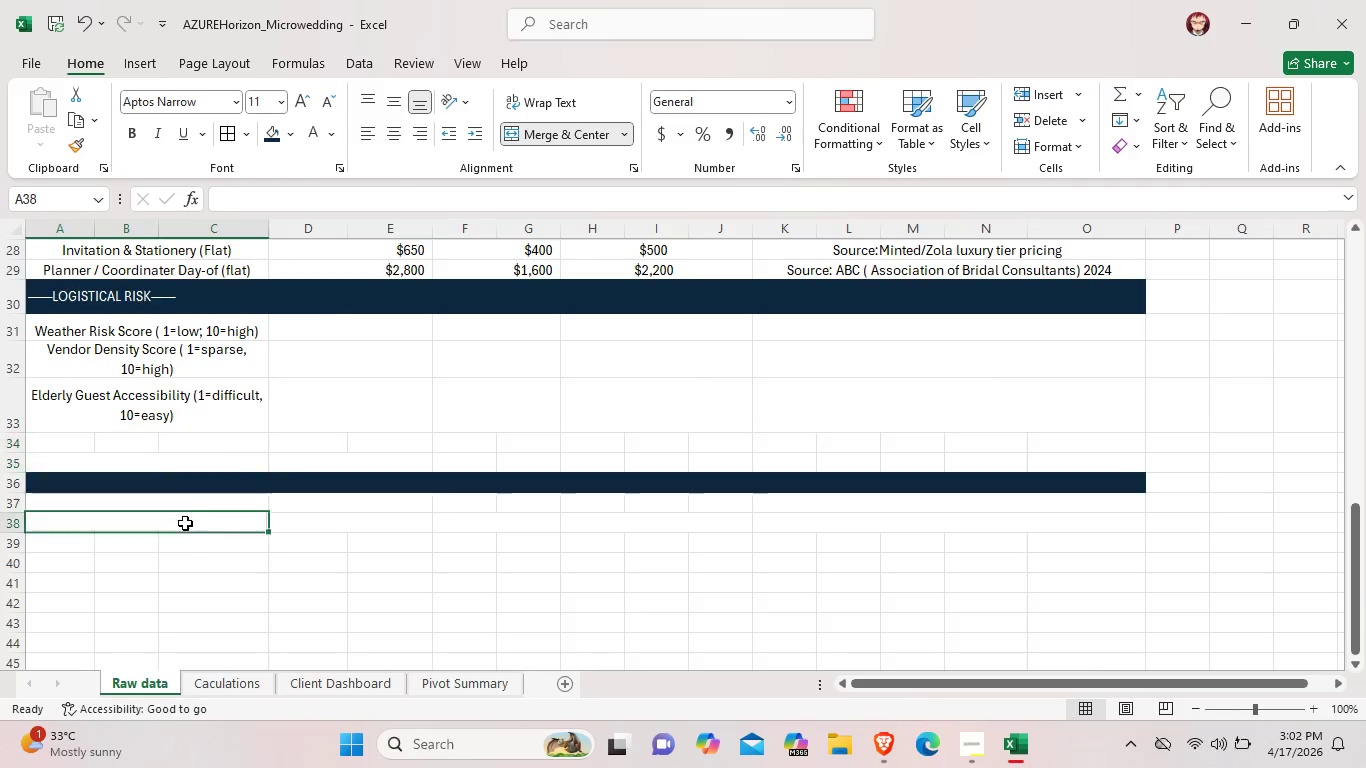 
left_click([185, 523])
 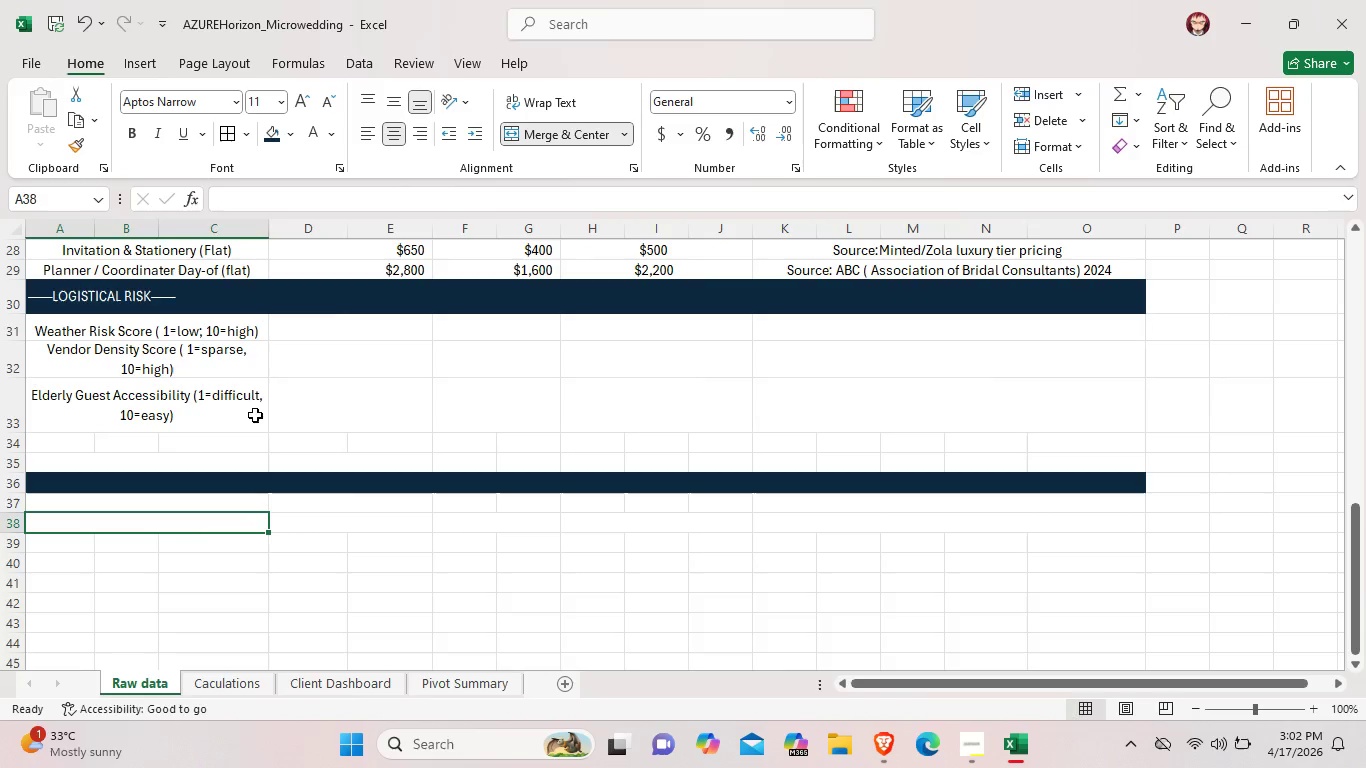 
left_click_drag(start_coordinate=[64, 442], to_coordinate=[228, 449])
 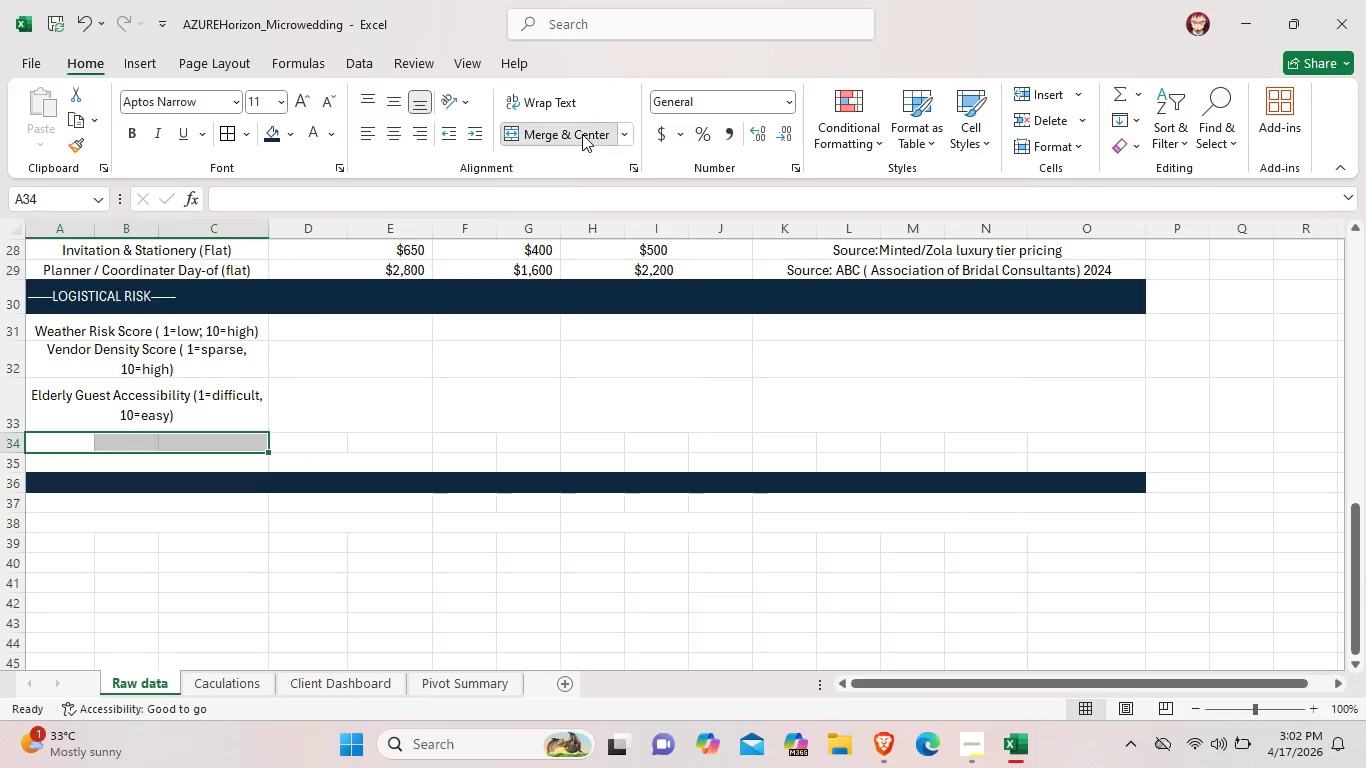 
left_click([582, 134])
 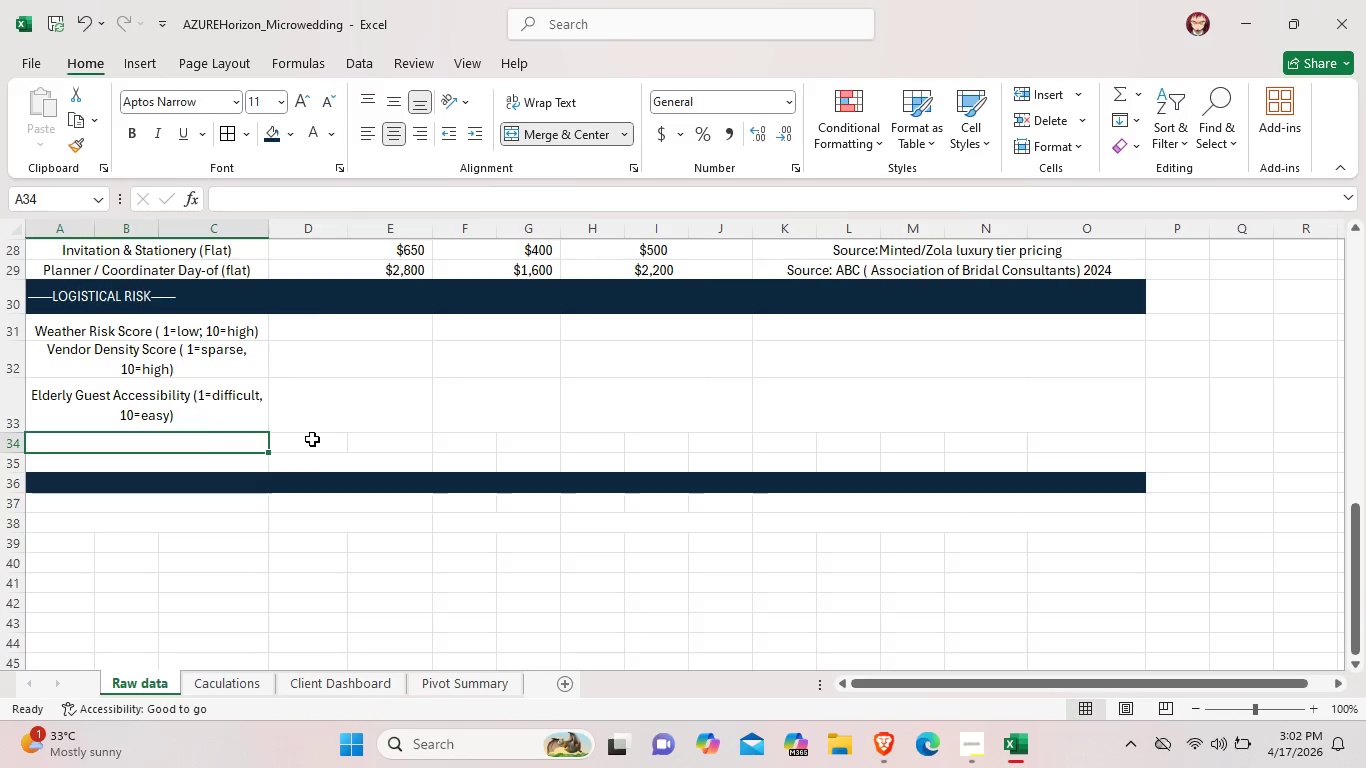 
left_click_drag(start_coordinate=[311, 439], to_coordinate=[374, 436])
 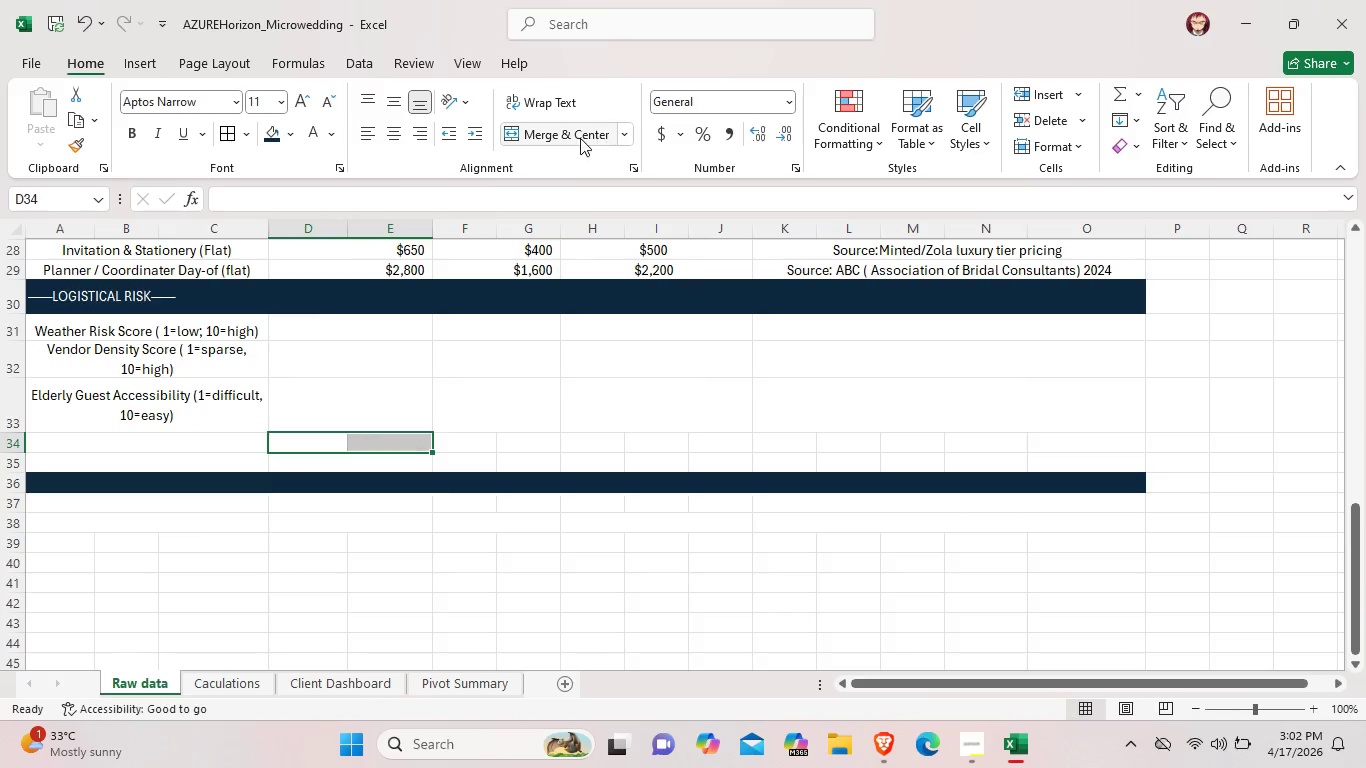 
left_click([580, 138])
 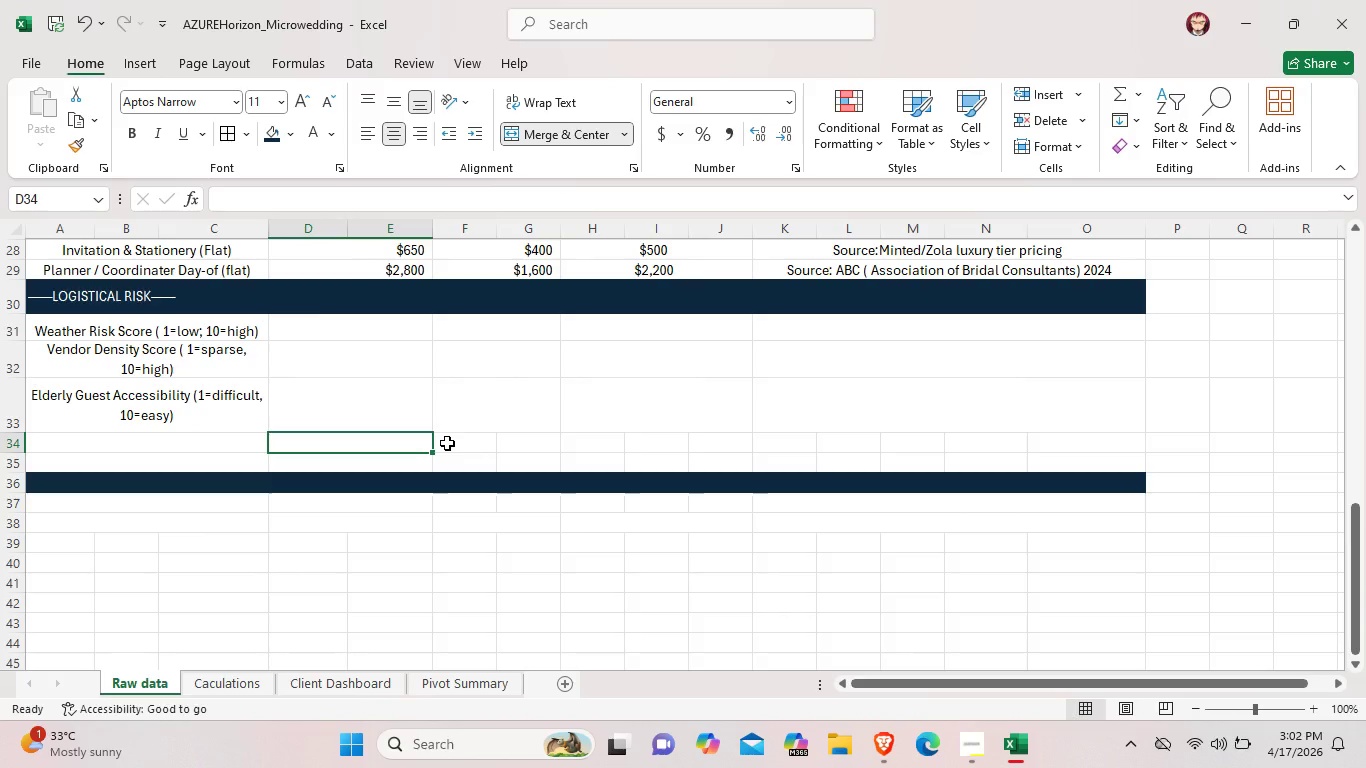 
left_click_drag(start_coordinate=[447, 443], to_coordinate=[499, 441])
 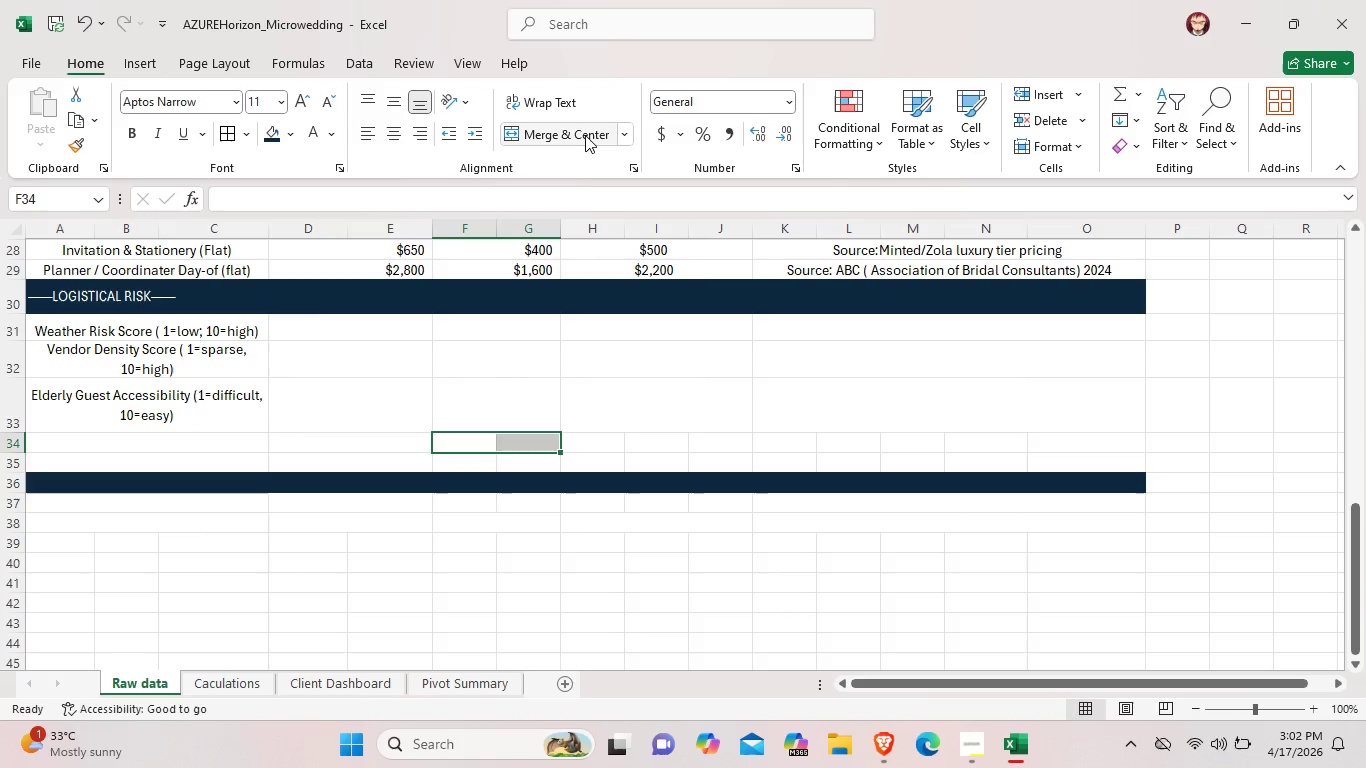 
left_click([585, 135])
 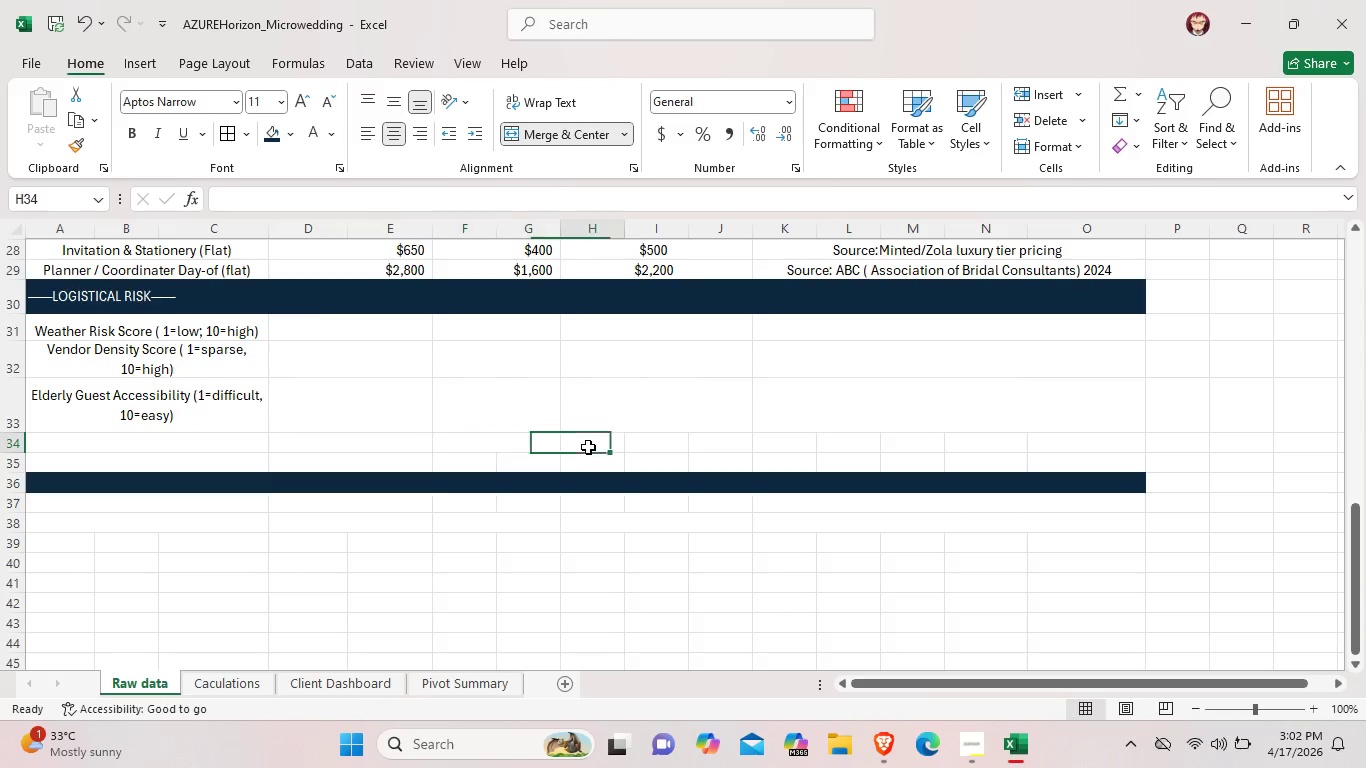 
left_click_drag(start_coordinate=[588, 447], to_coordinate=[715, 442])
 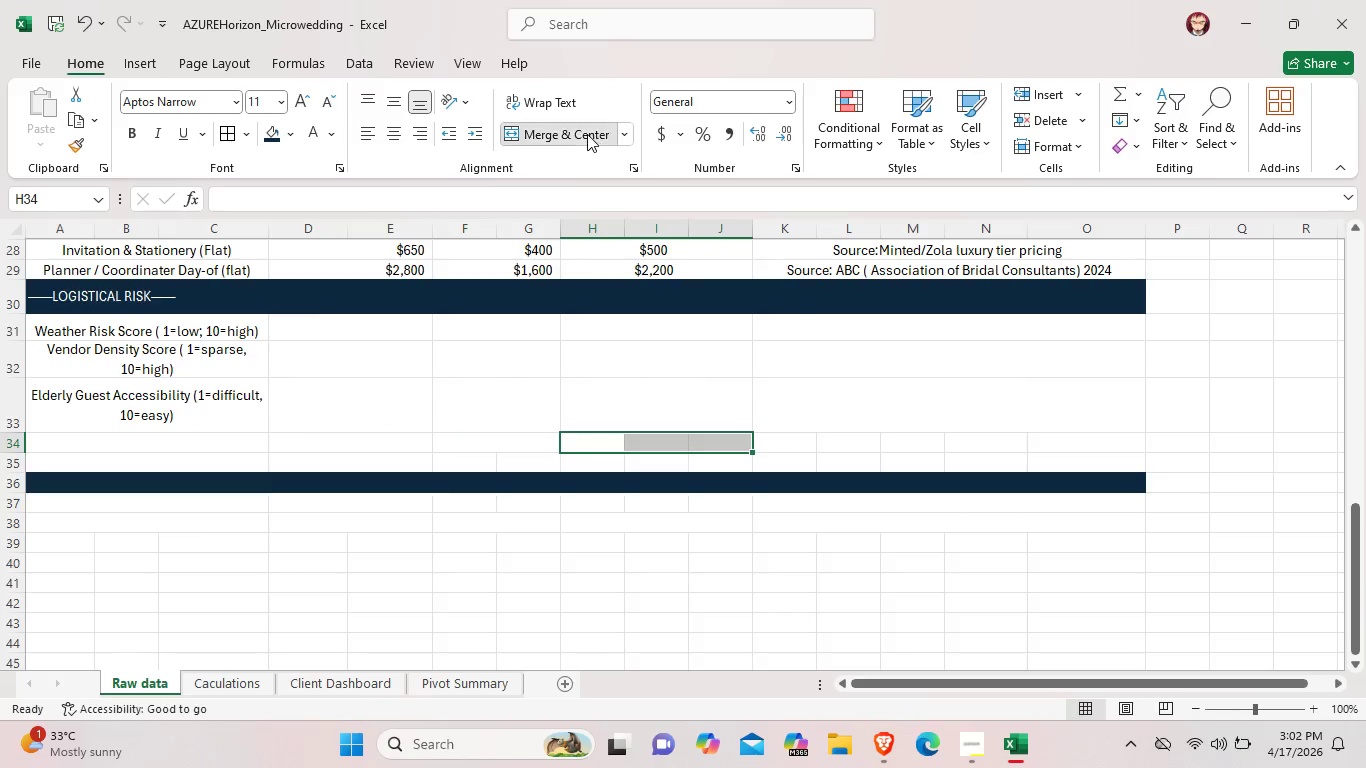 
left_click([587, 134])
 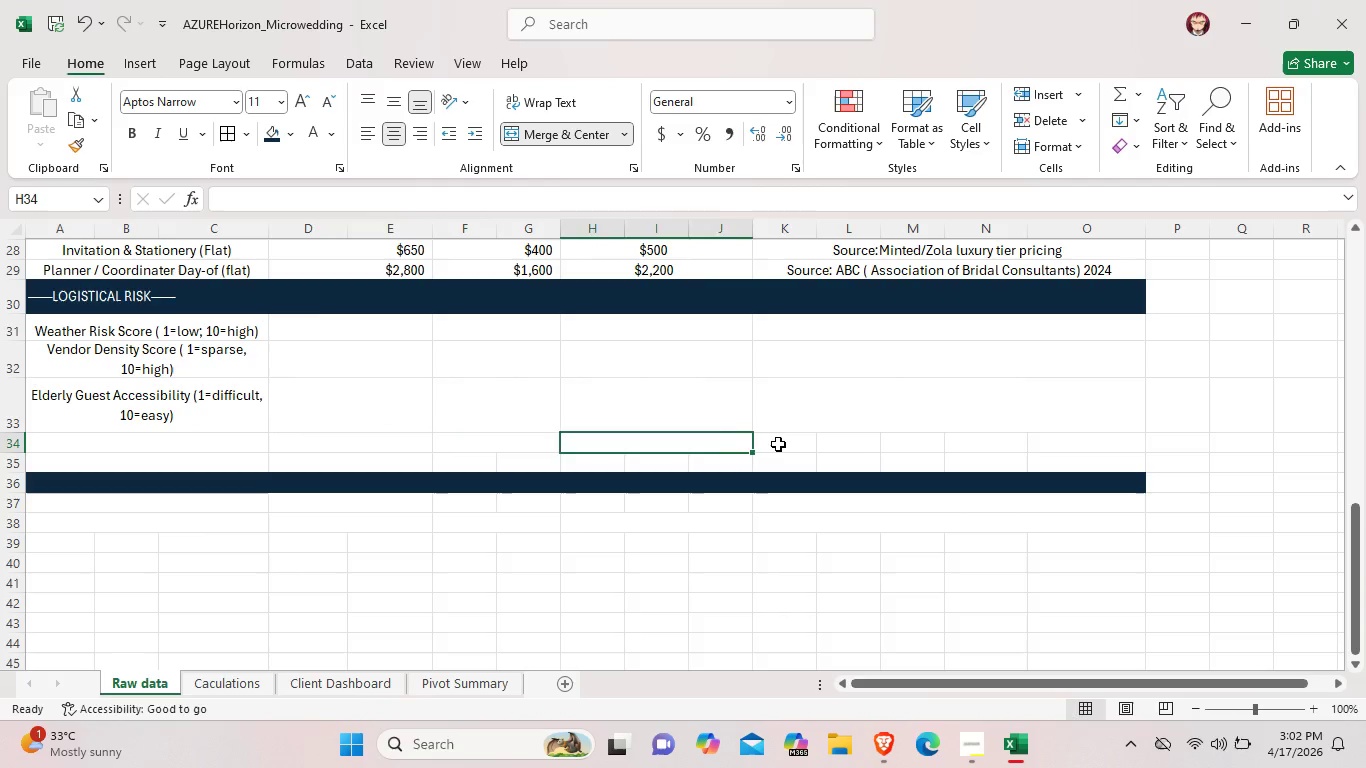 
left_click_drag(start_coordinate=[778, 444], to_coordinate=[1117, 439])
 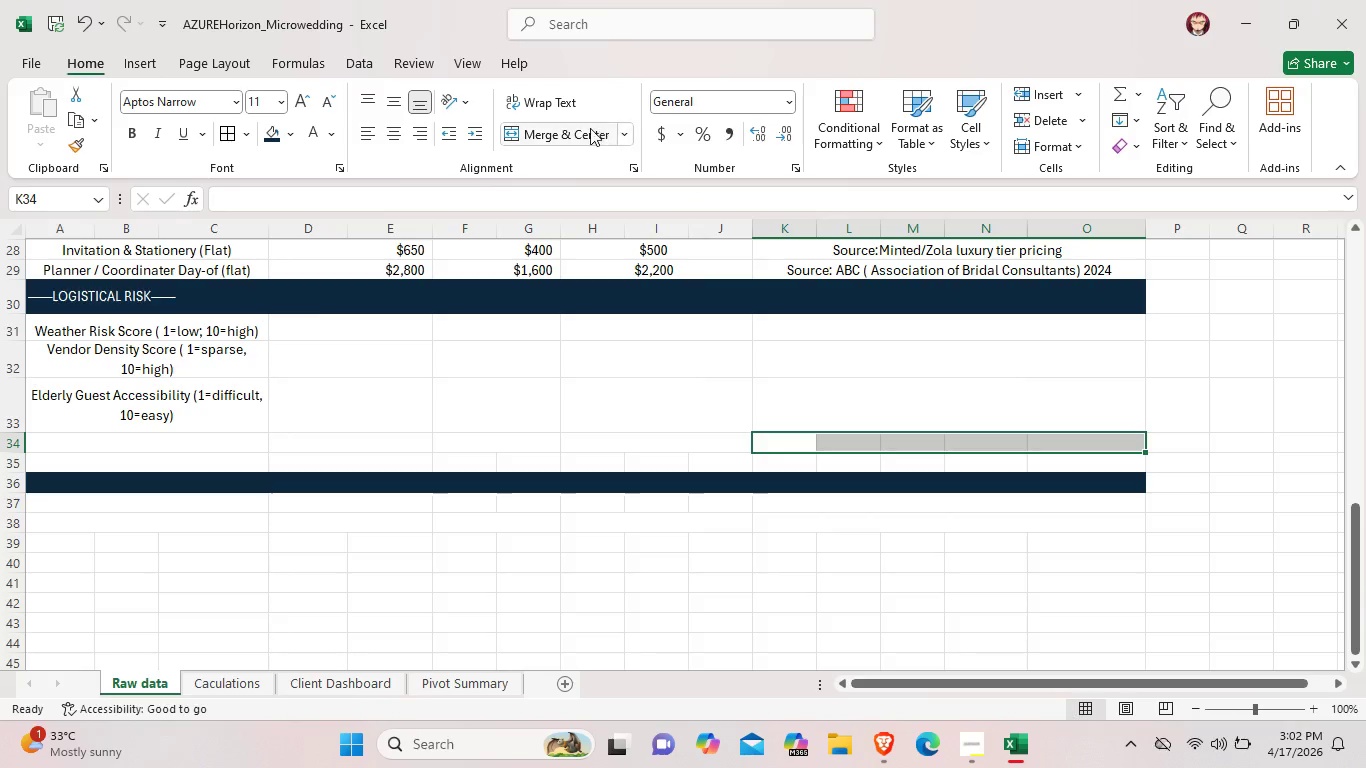 
left_click([590, 128])
 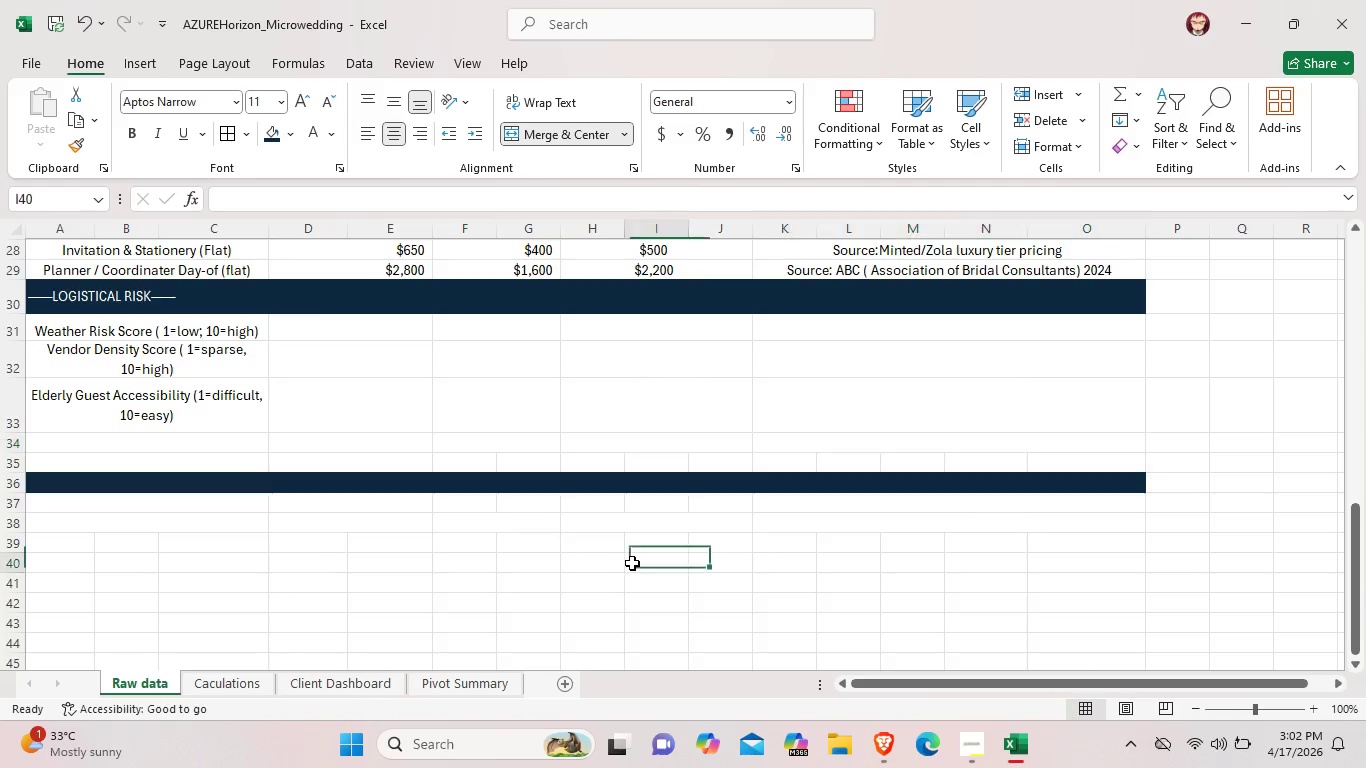 
left_click([632, 563])
 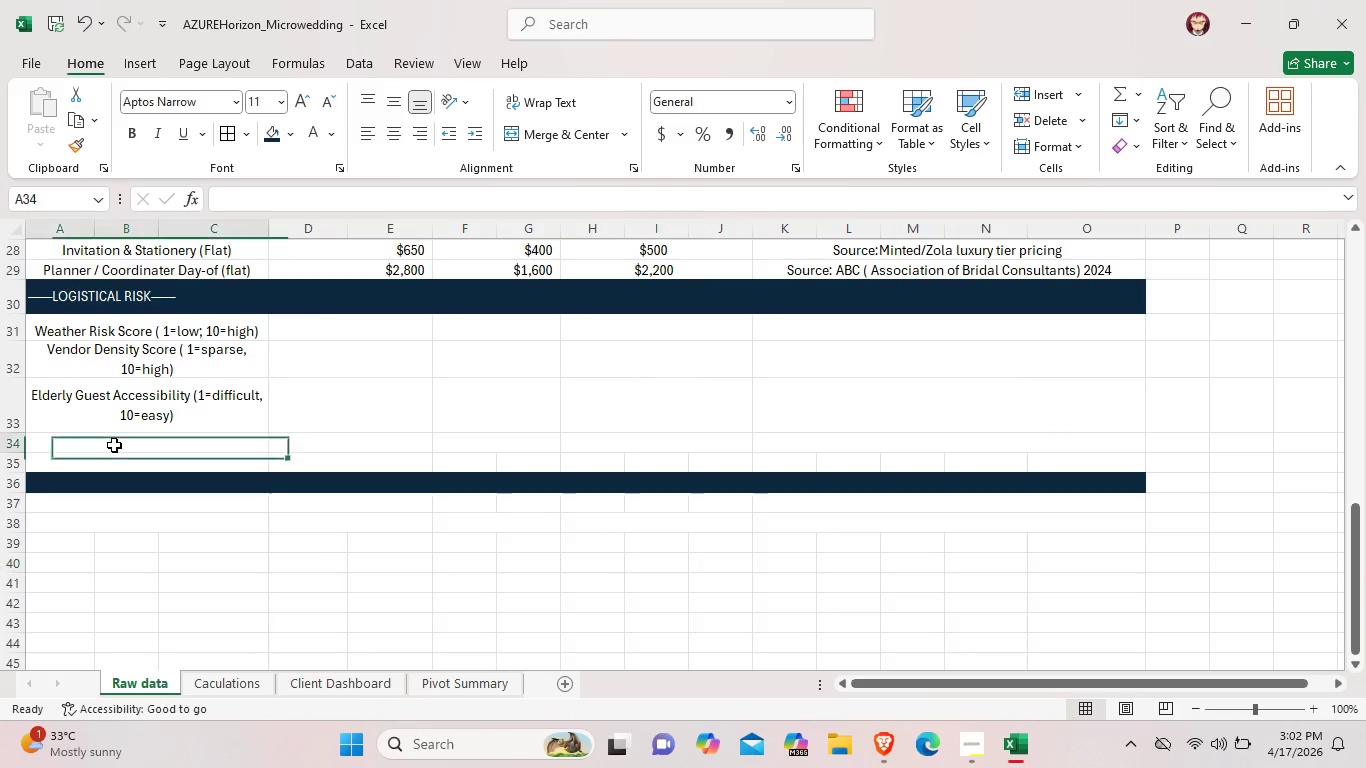 
double_click([114, 445])
 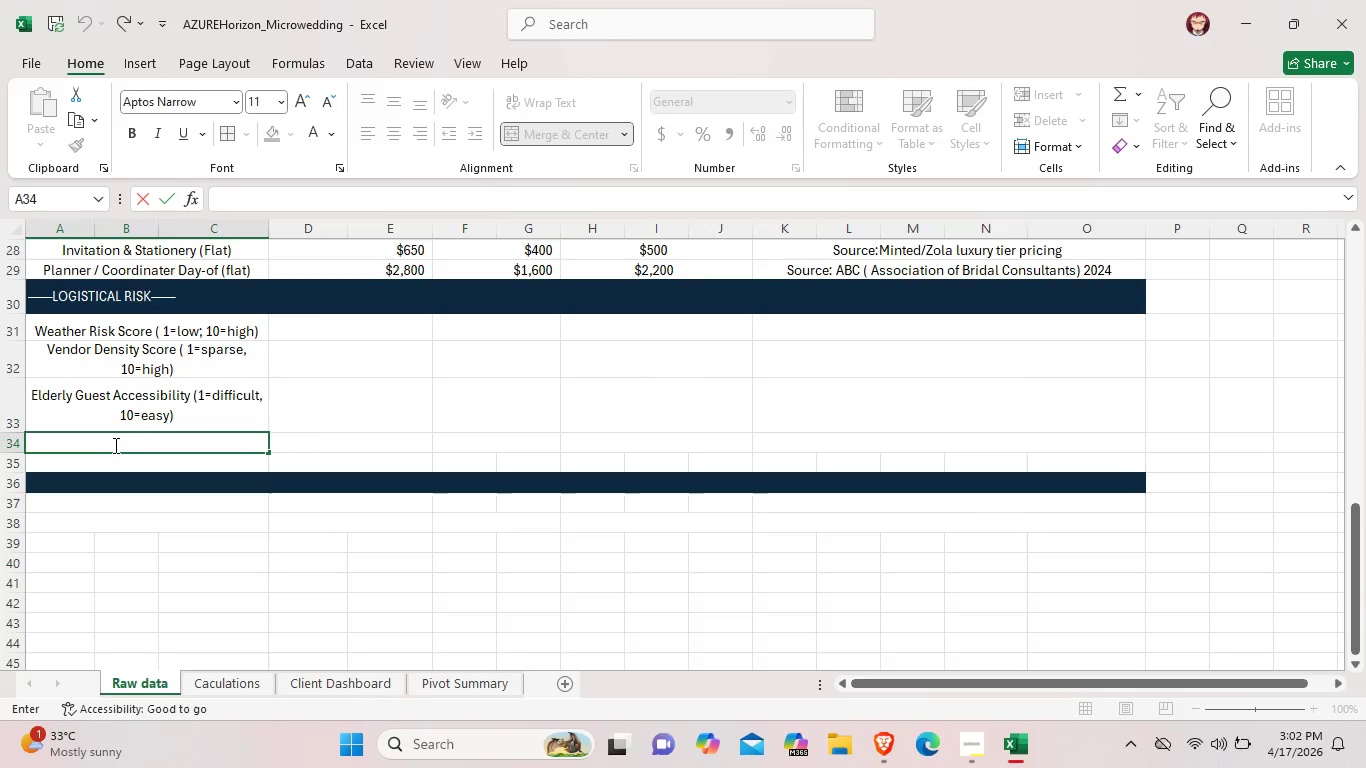 
wait(6.69)
 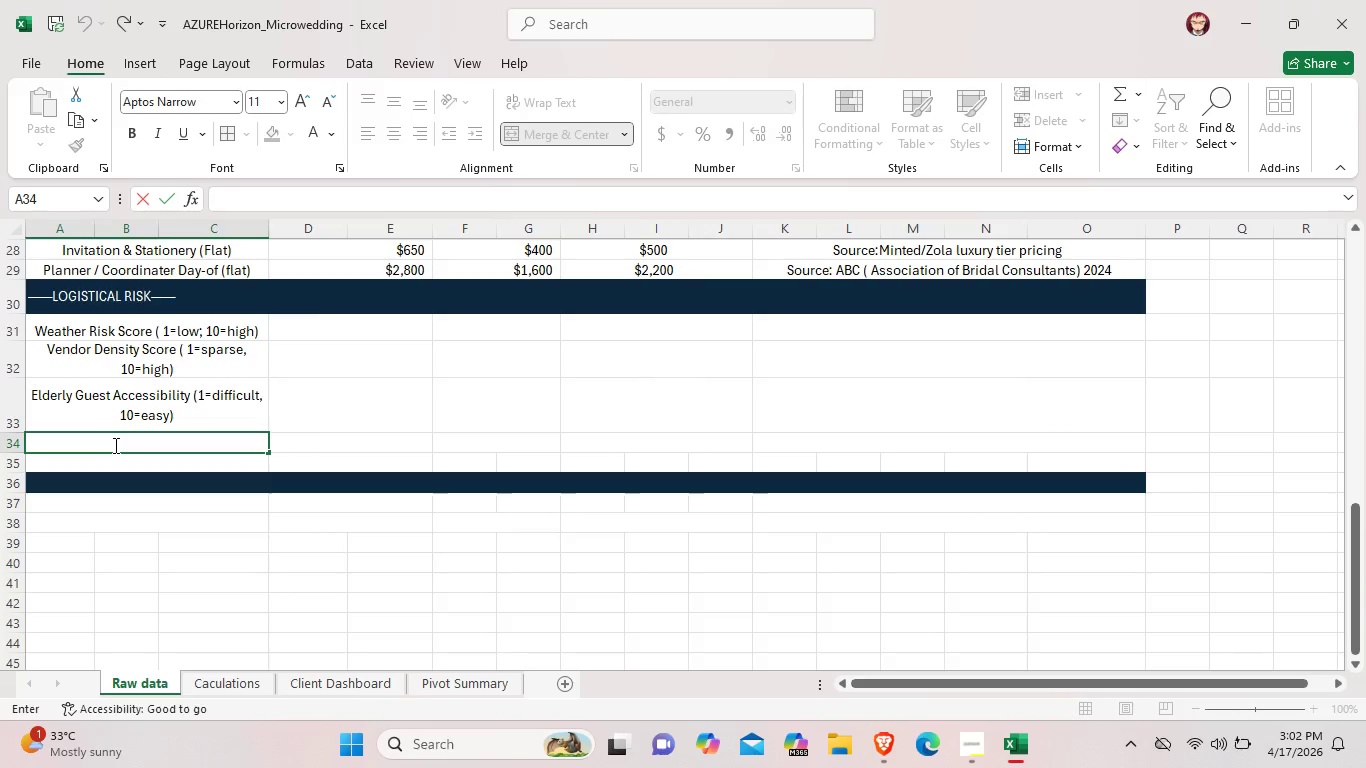 
type(AvgVedn)
key(Backspace)
key(Backspace)
type(ndor=)
key(Backspace)
key(Backspace)
key(Backspace)
key(Backspace)
type(or)
 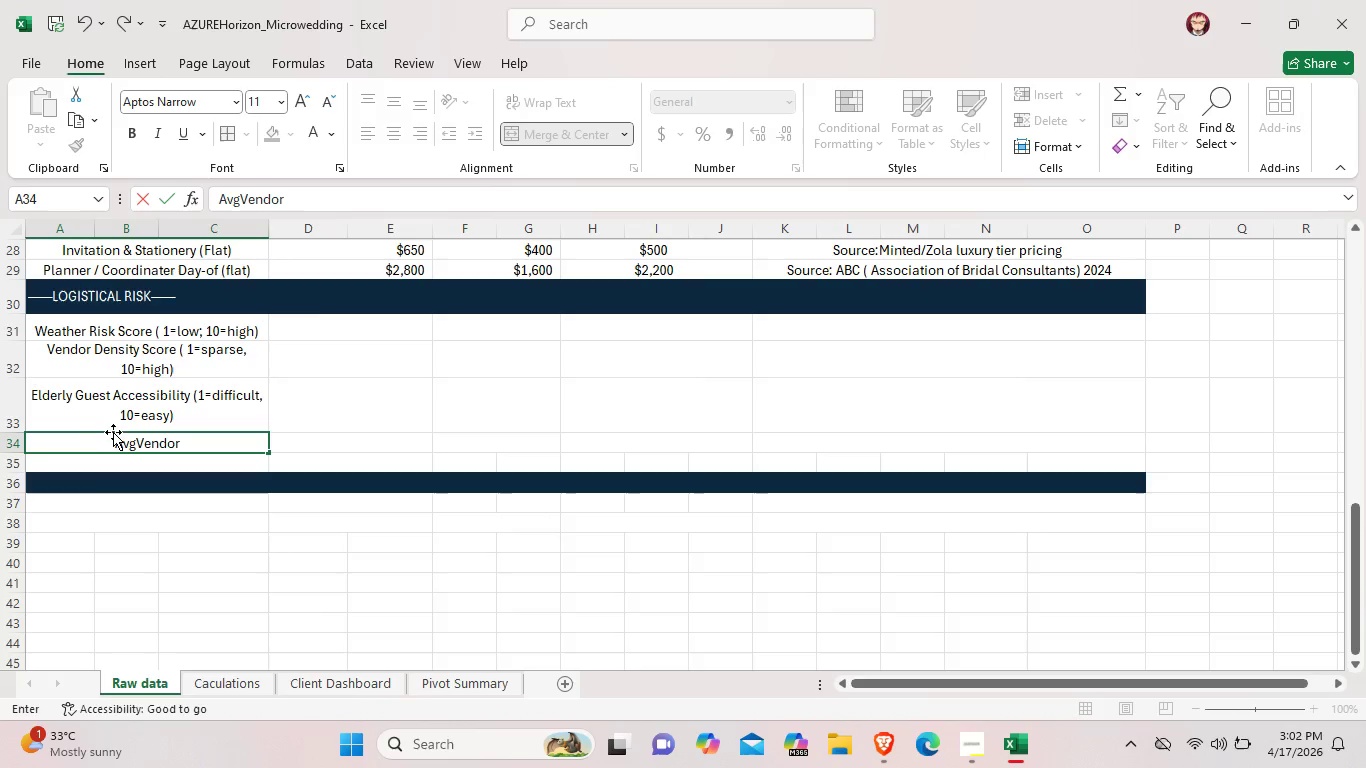 
left_click([134, 440])
 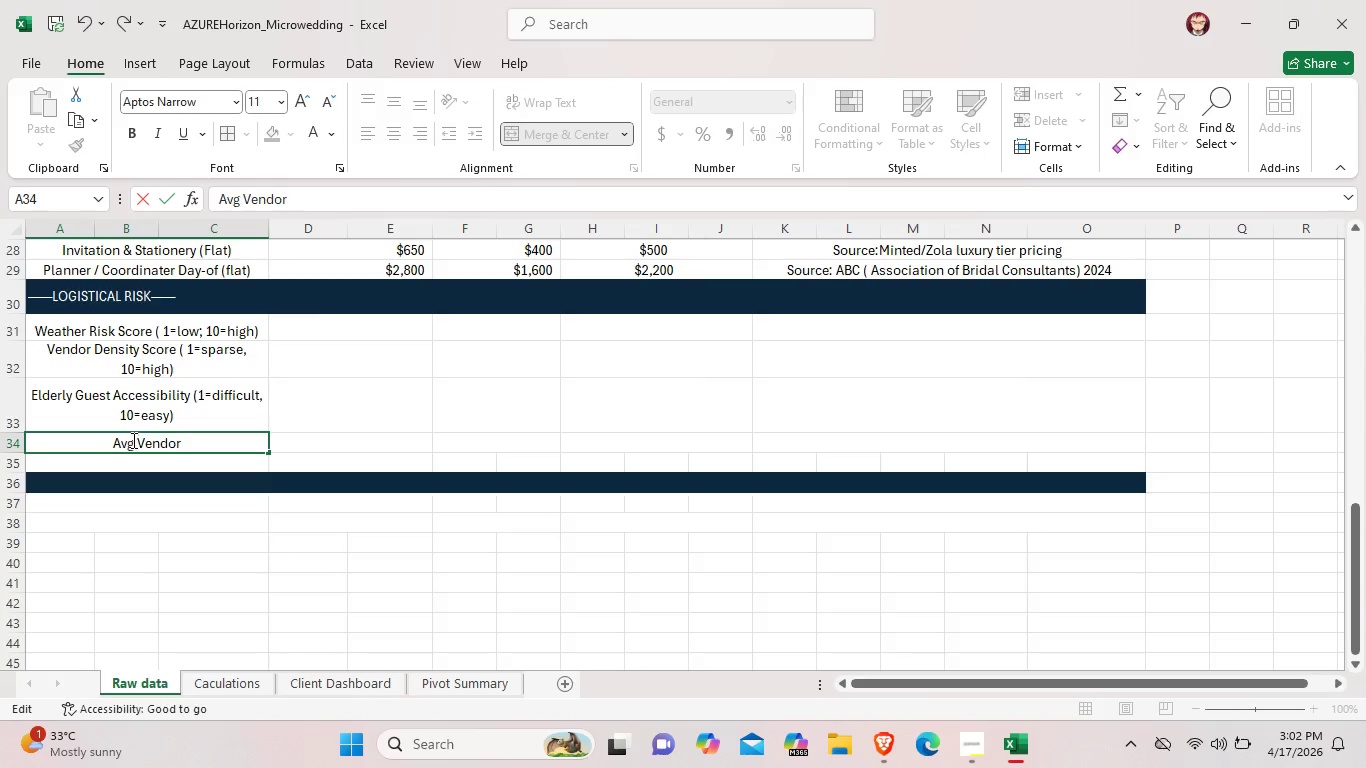 
key(Space)
 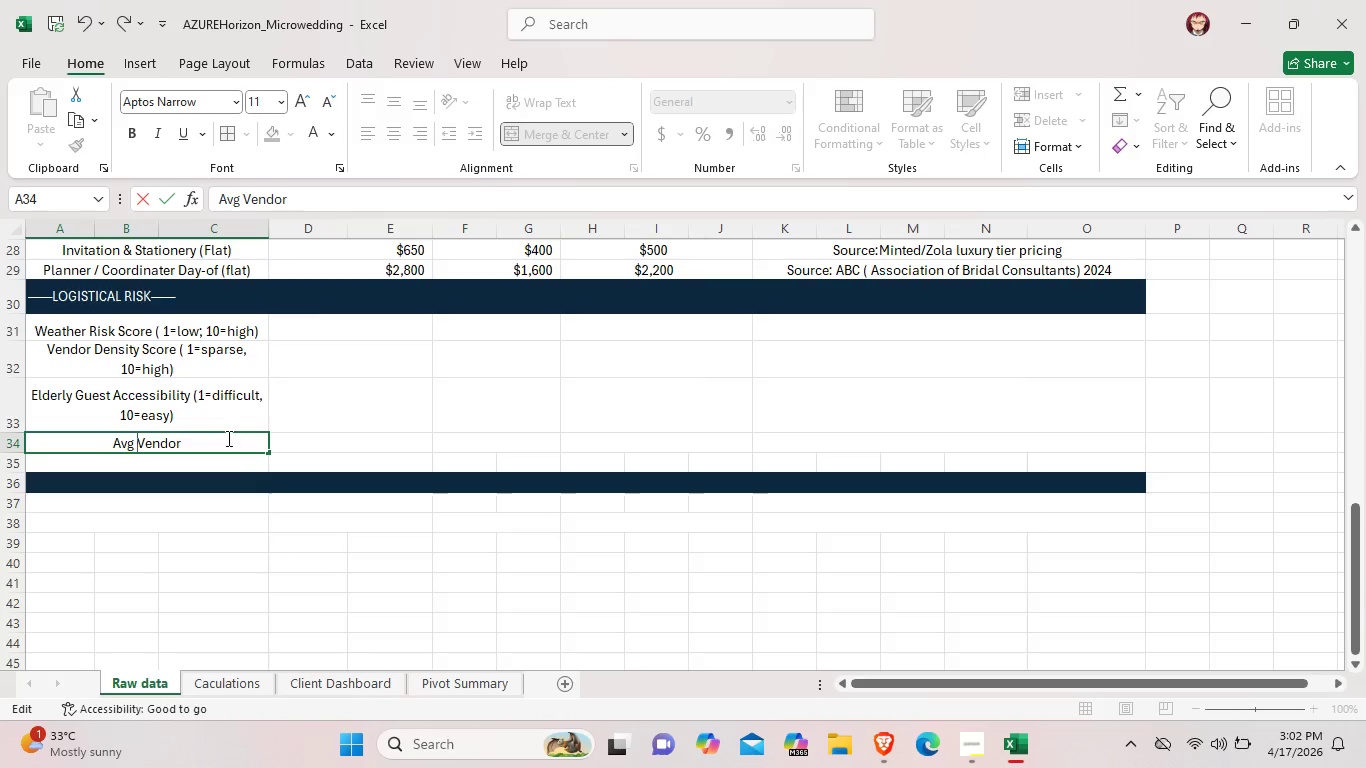 
left_click([227, 438])
 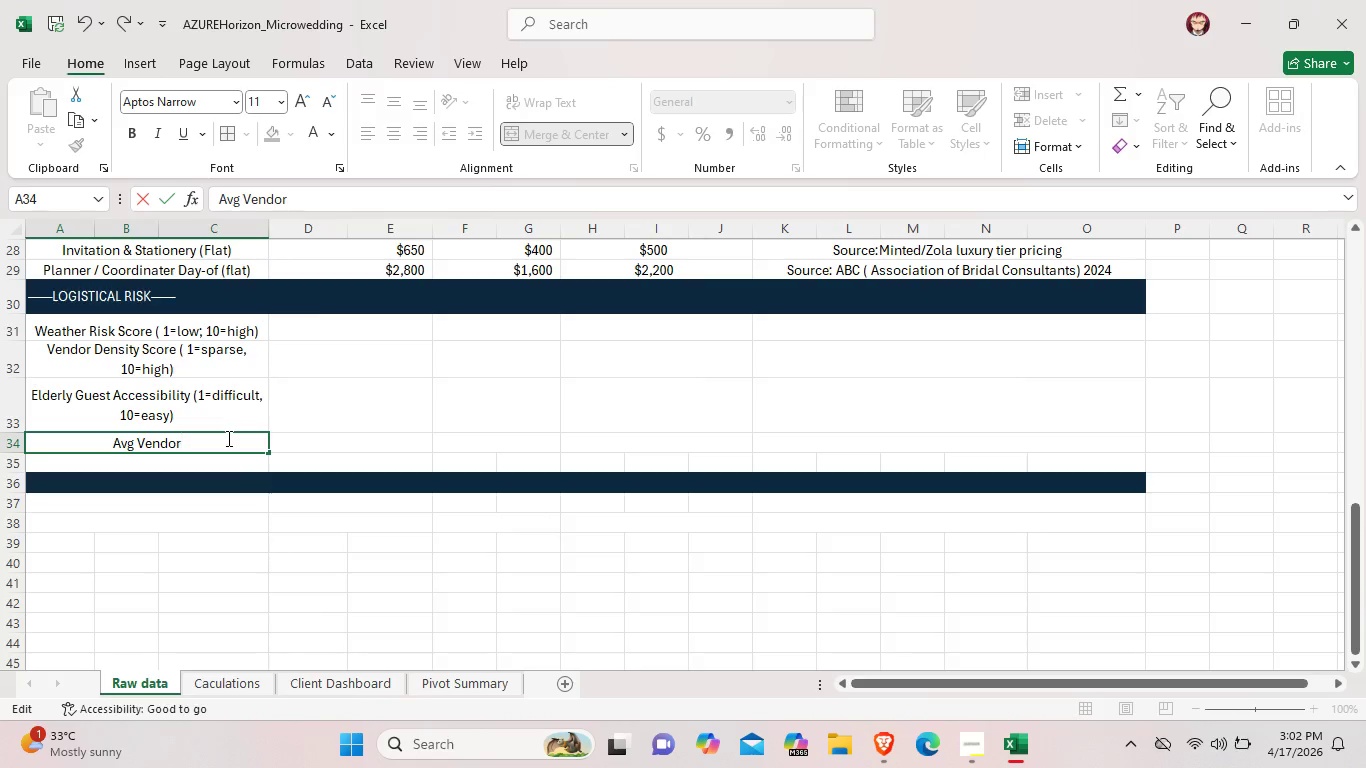 
left_click([227, 438])
 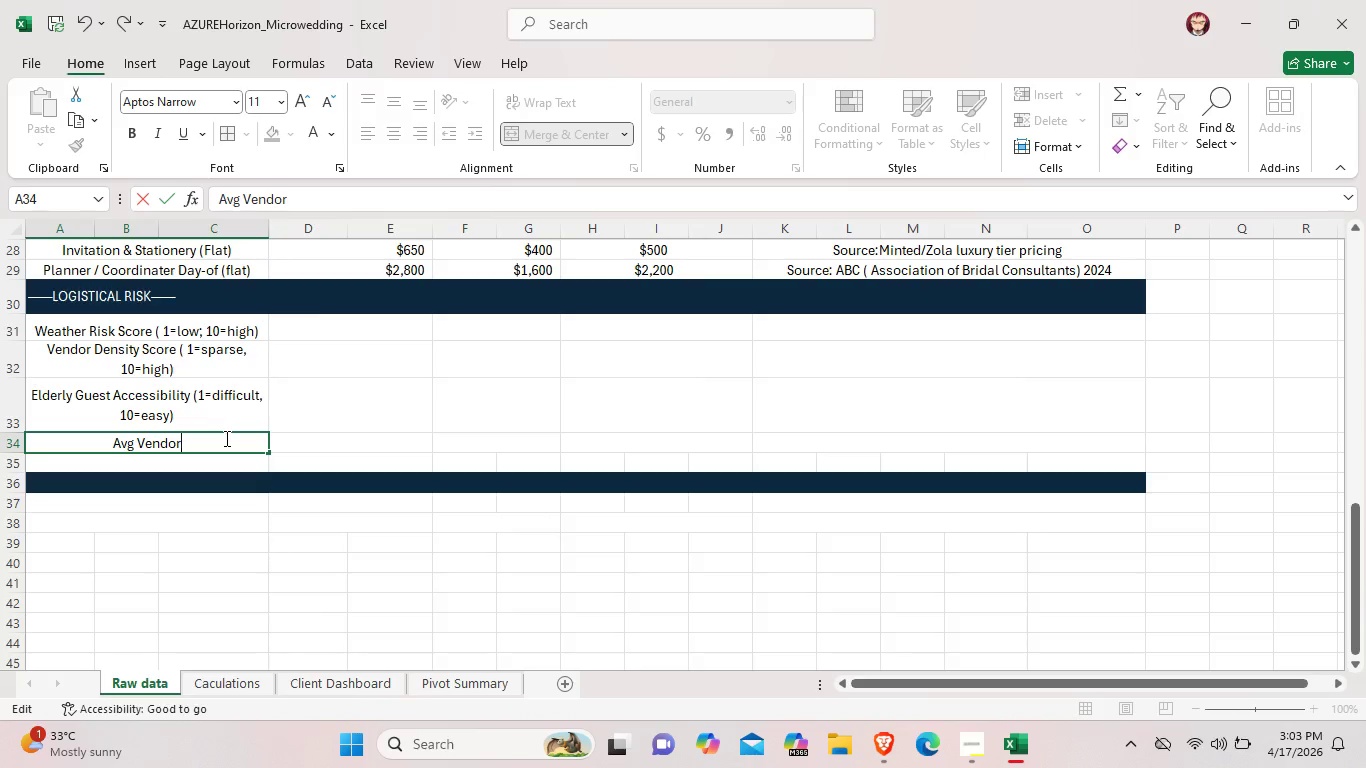 
wait(5.61)
 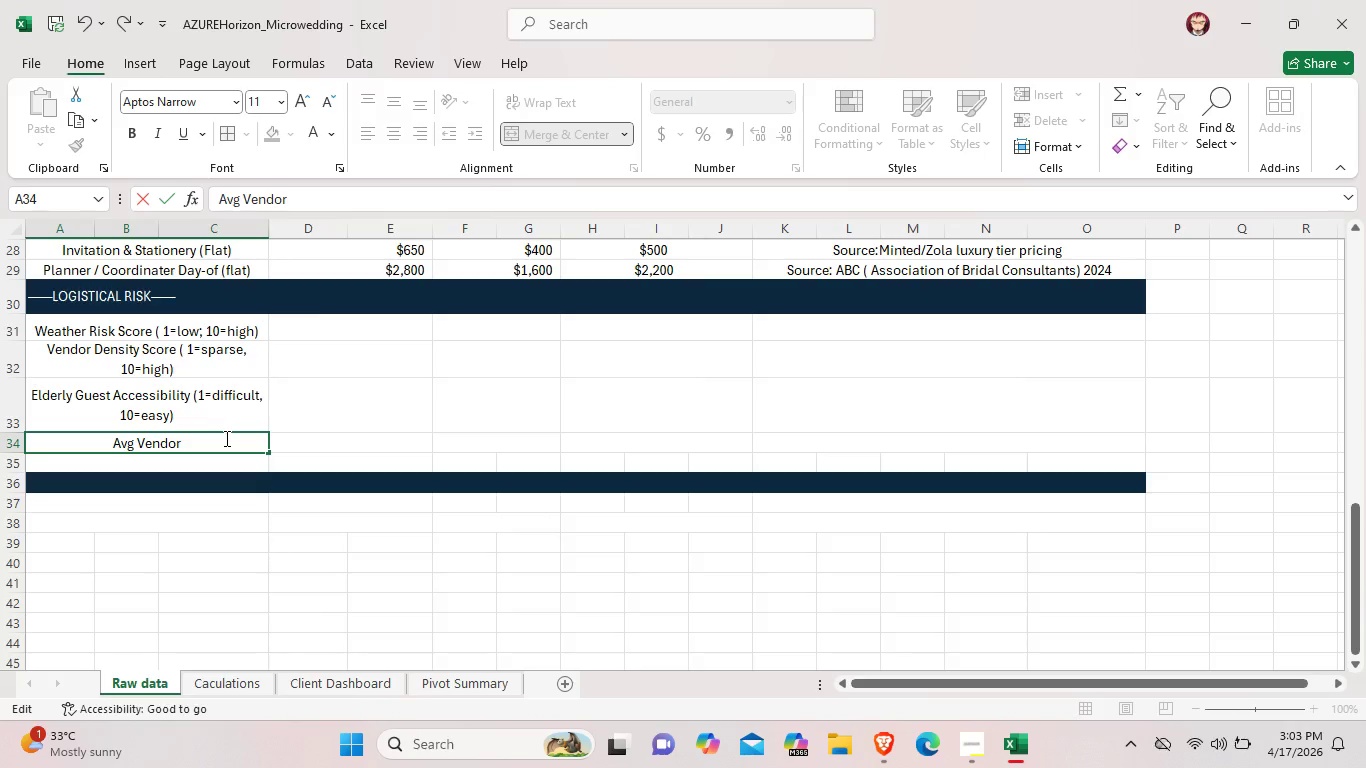 
type( Lead Time (weeks))
 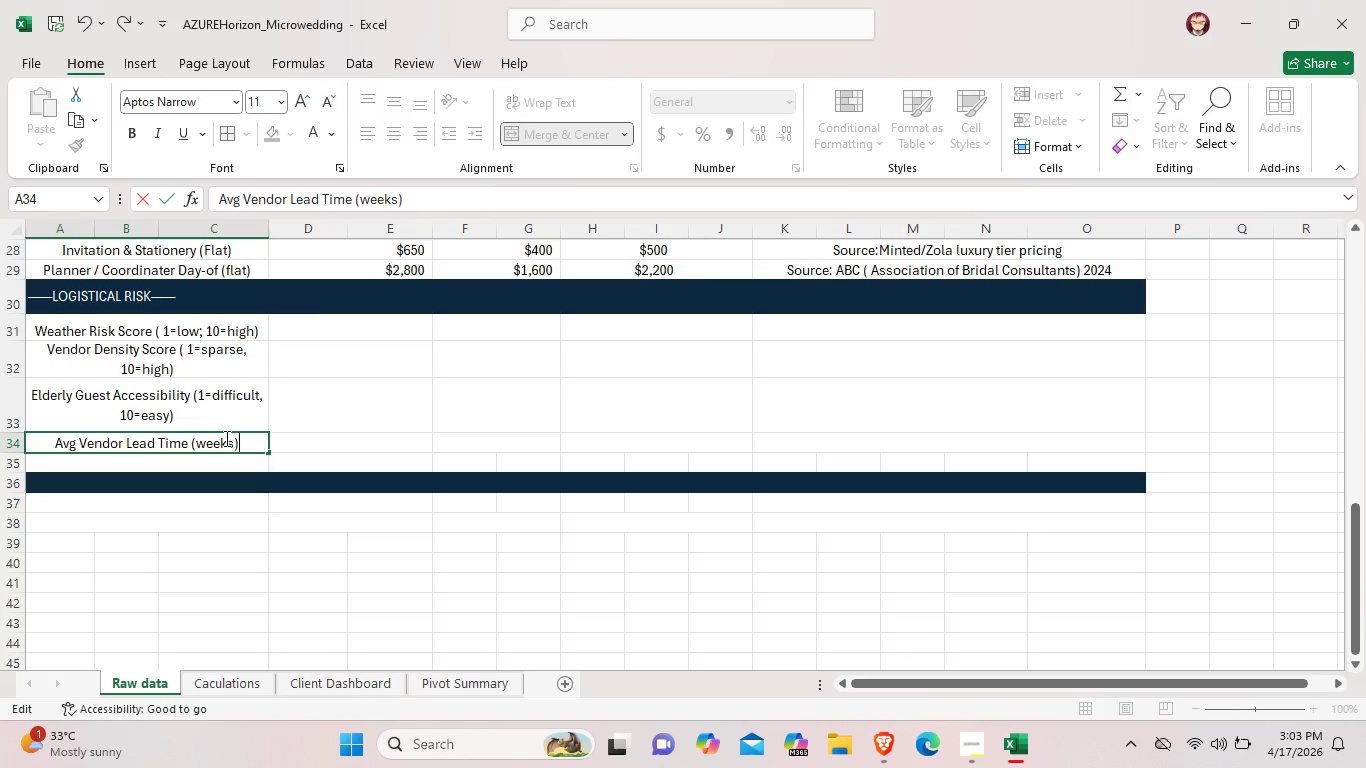 
left_click([201, 635])
 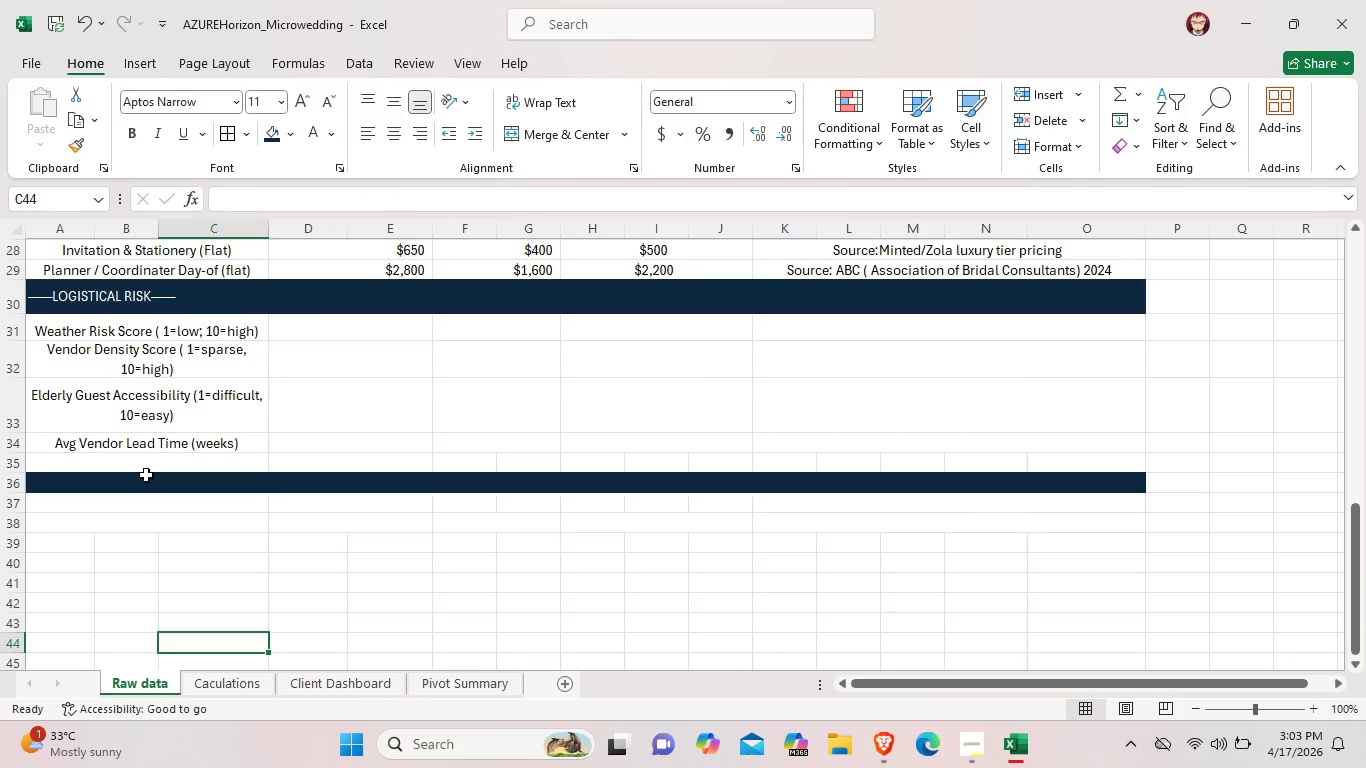 
left_click([163, 463])
 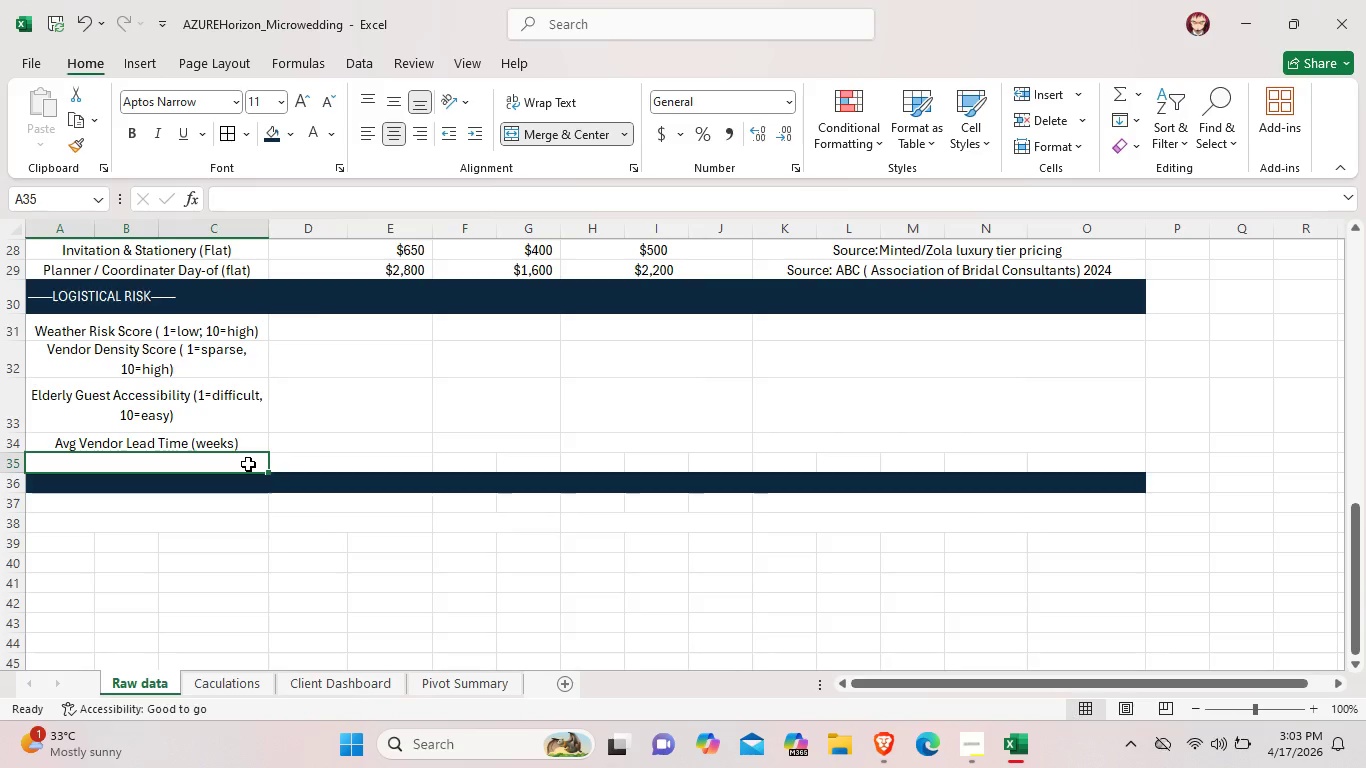 
left_click_drag(start_coordinate=[248, 464], to_coordinate=[1062, 461])
 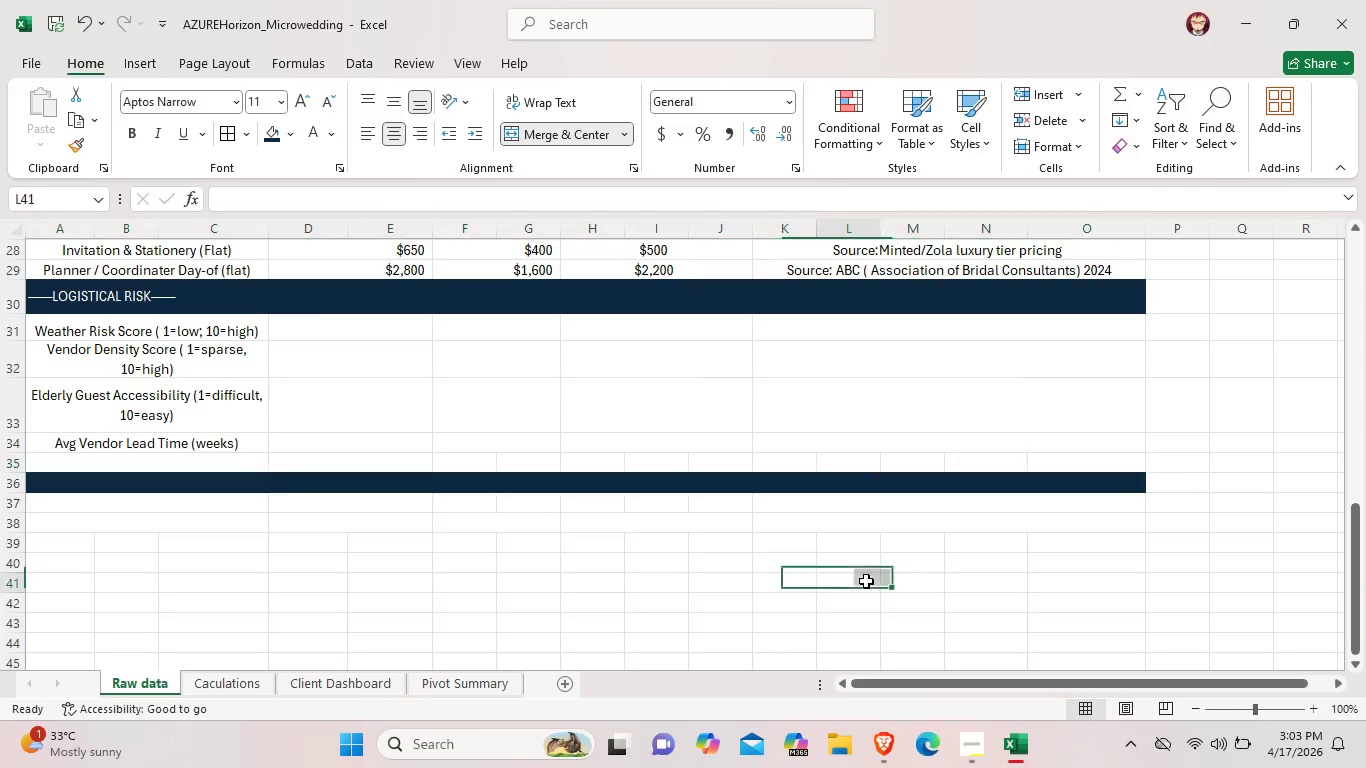 
left_click([866, 581])
 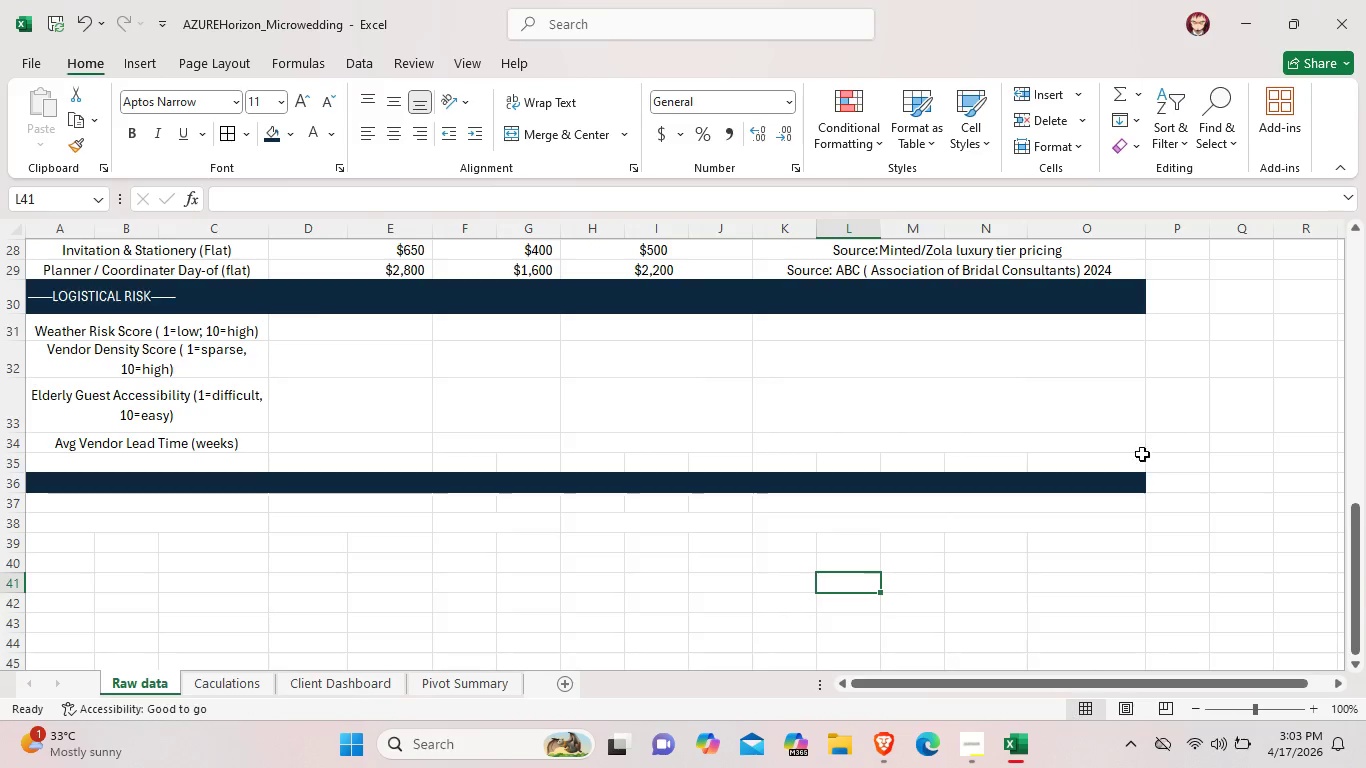 
left_click_drag(start_coordinate=[1137, 453], to_coordinate=[959, 378])
 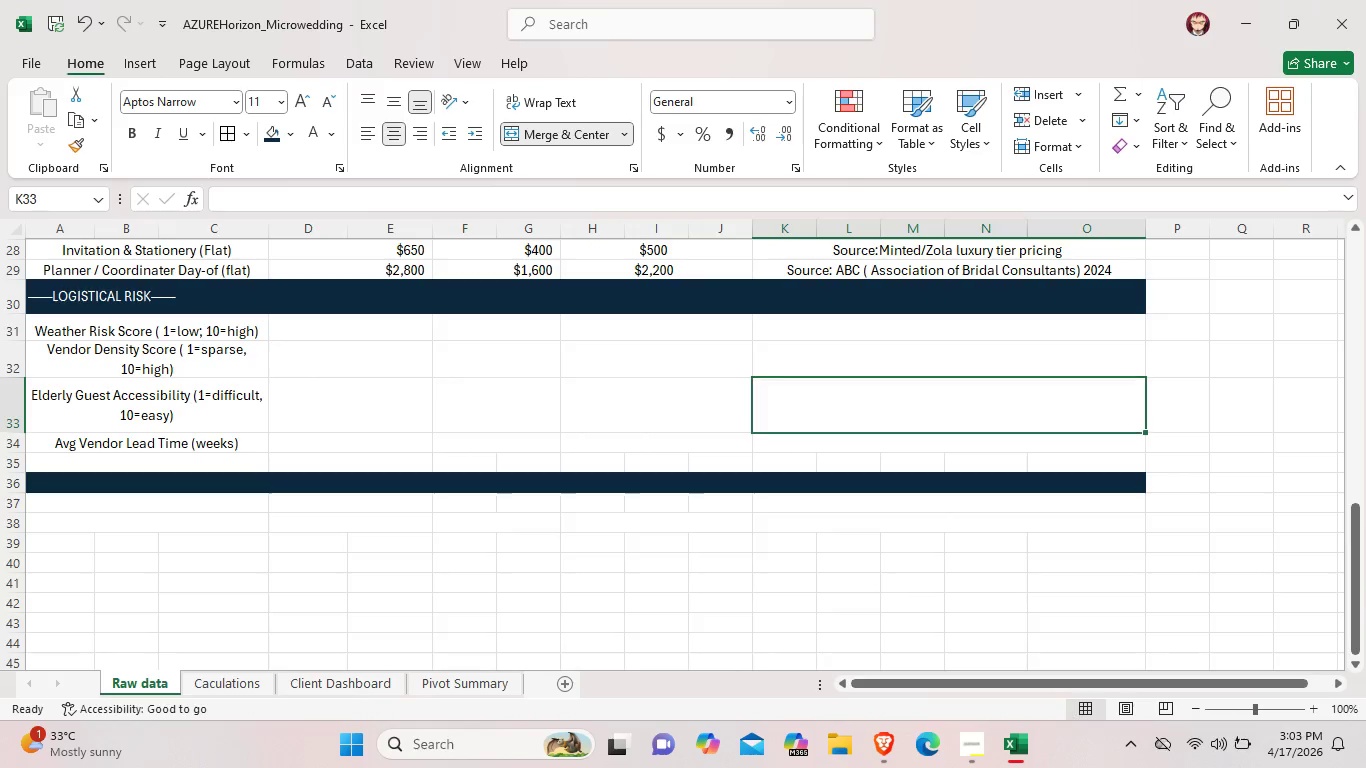 
left_click_drag(start_coordinate=[862, 405], to_coordinate=[837, 401])
 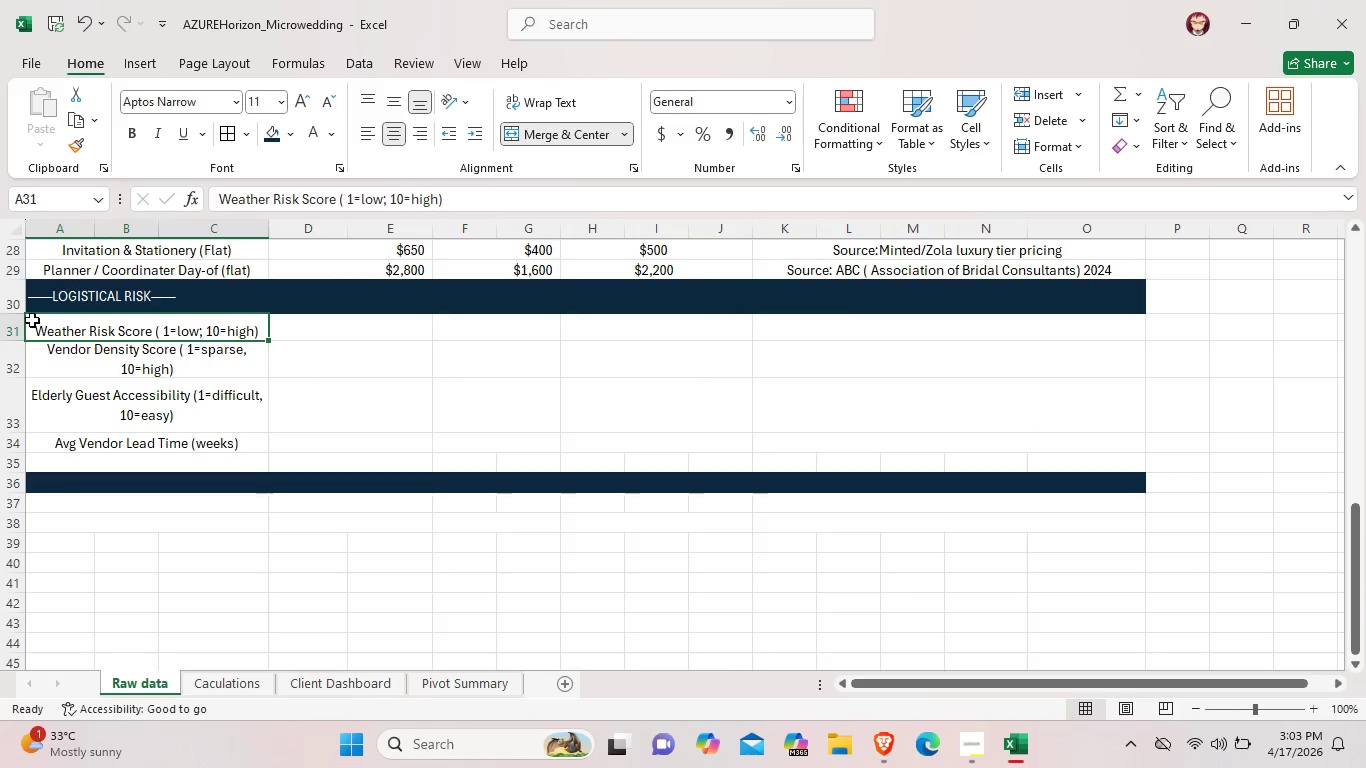 
left_click([32, 320])
 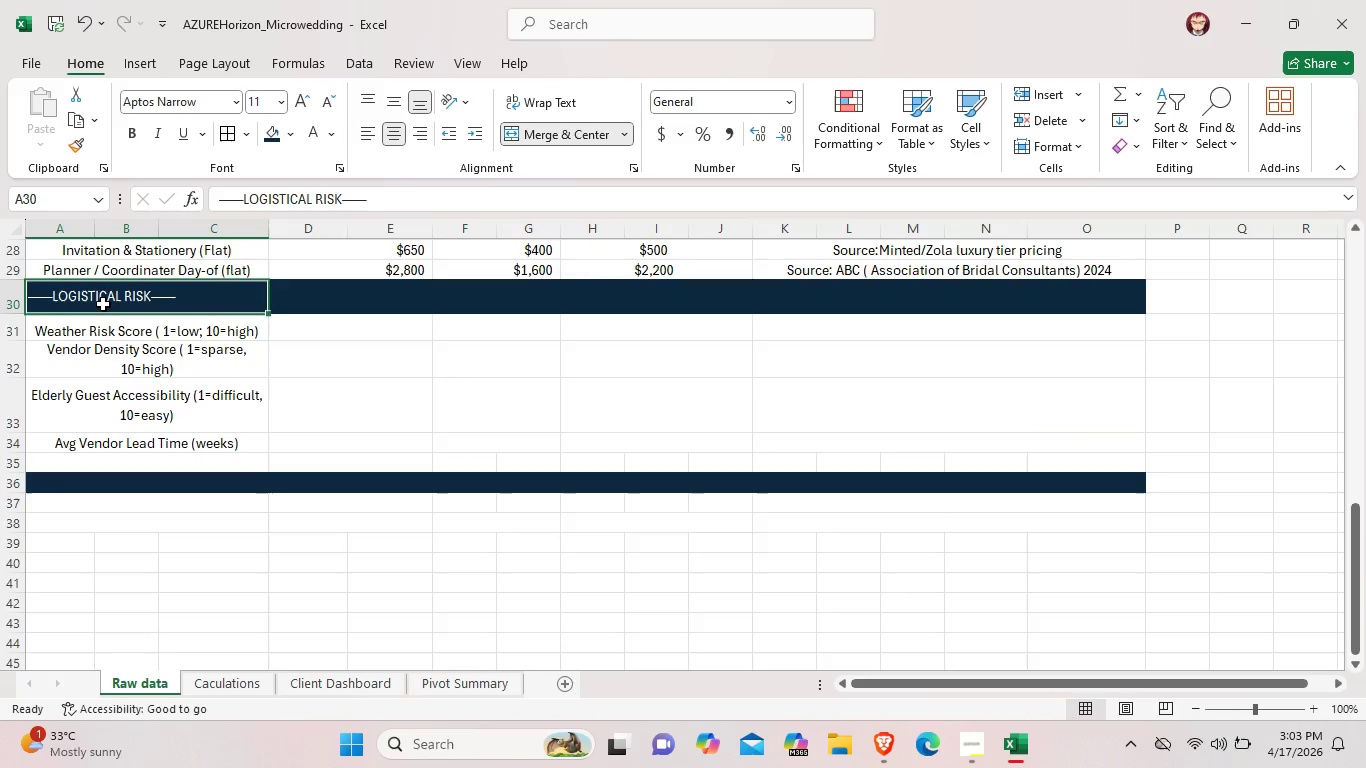 
left_click_drag(start_coordinate=[51, 295], to_coordinate=[1032, 444])
 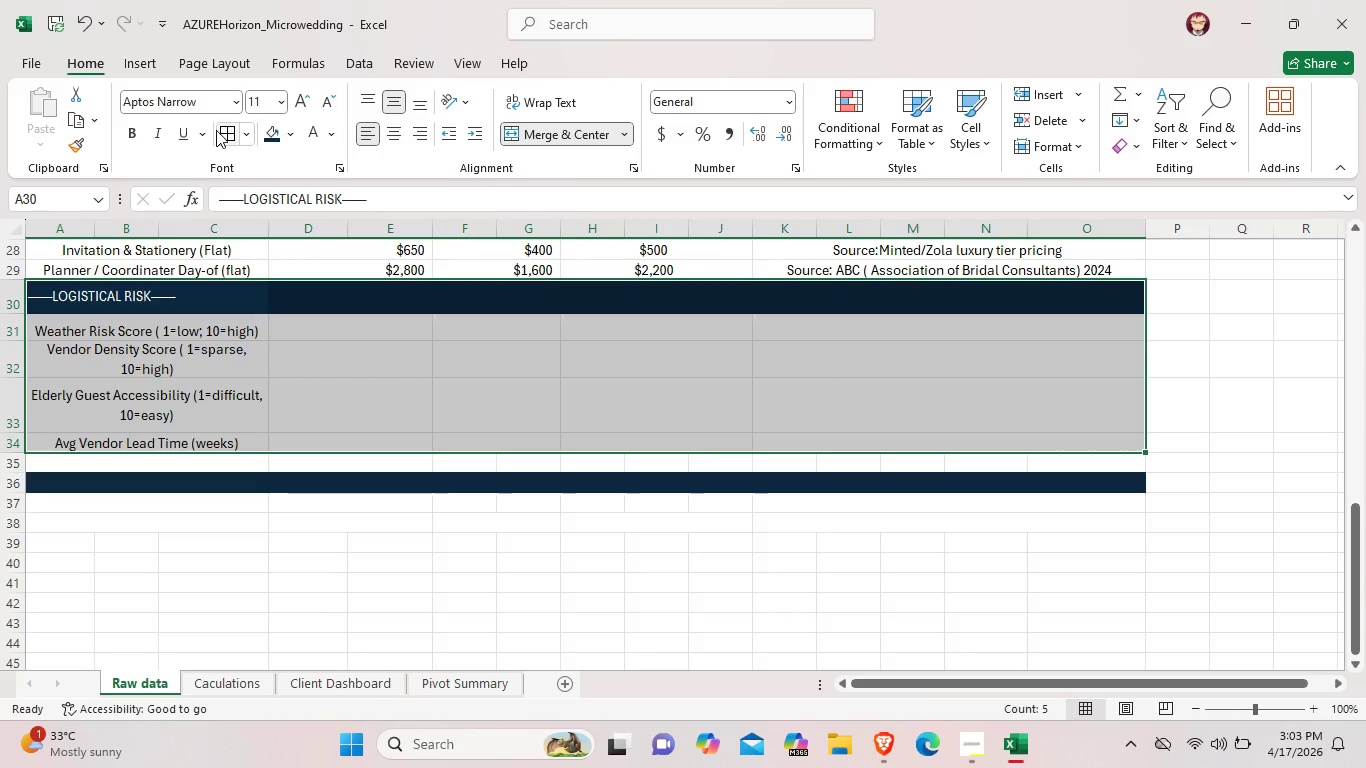 
left_click([216, 130])
 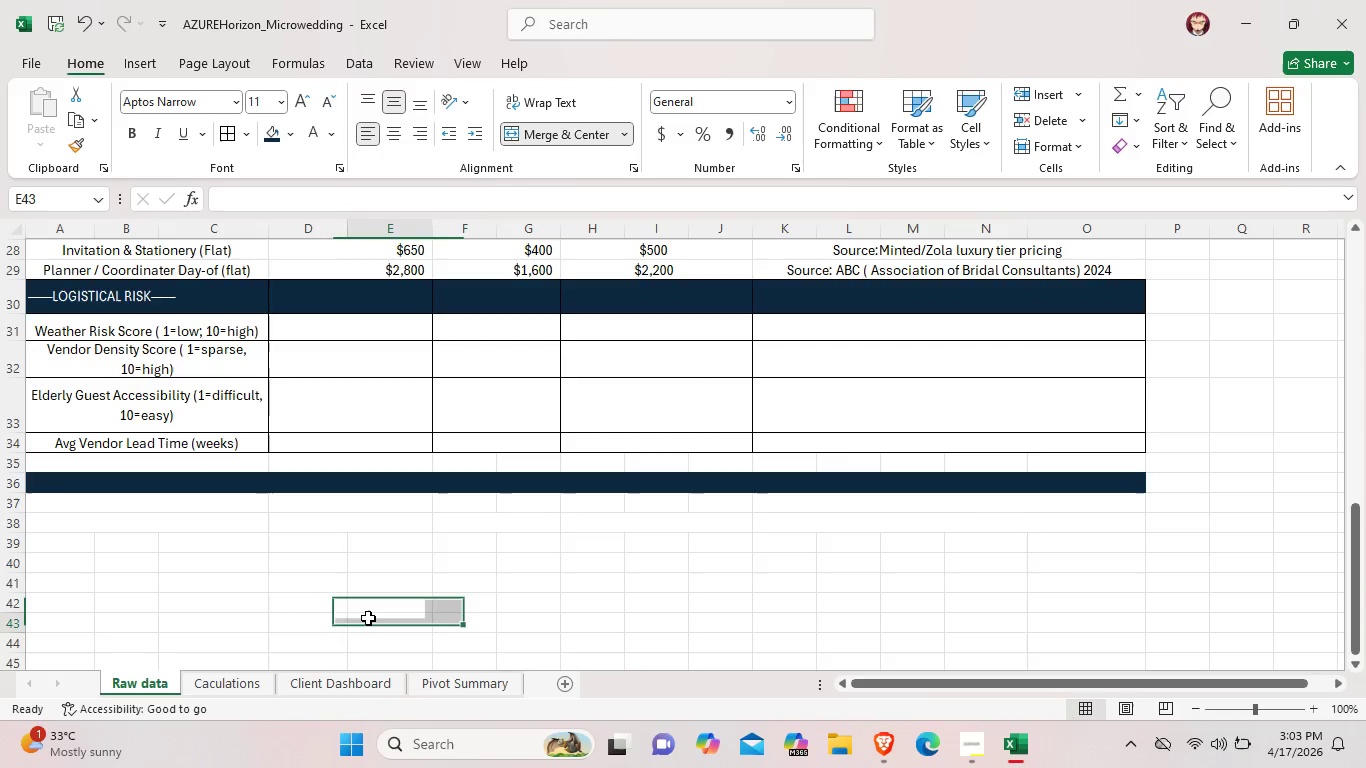 
left_click([368, 618])
 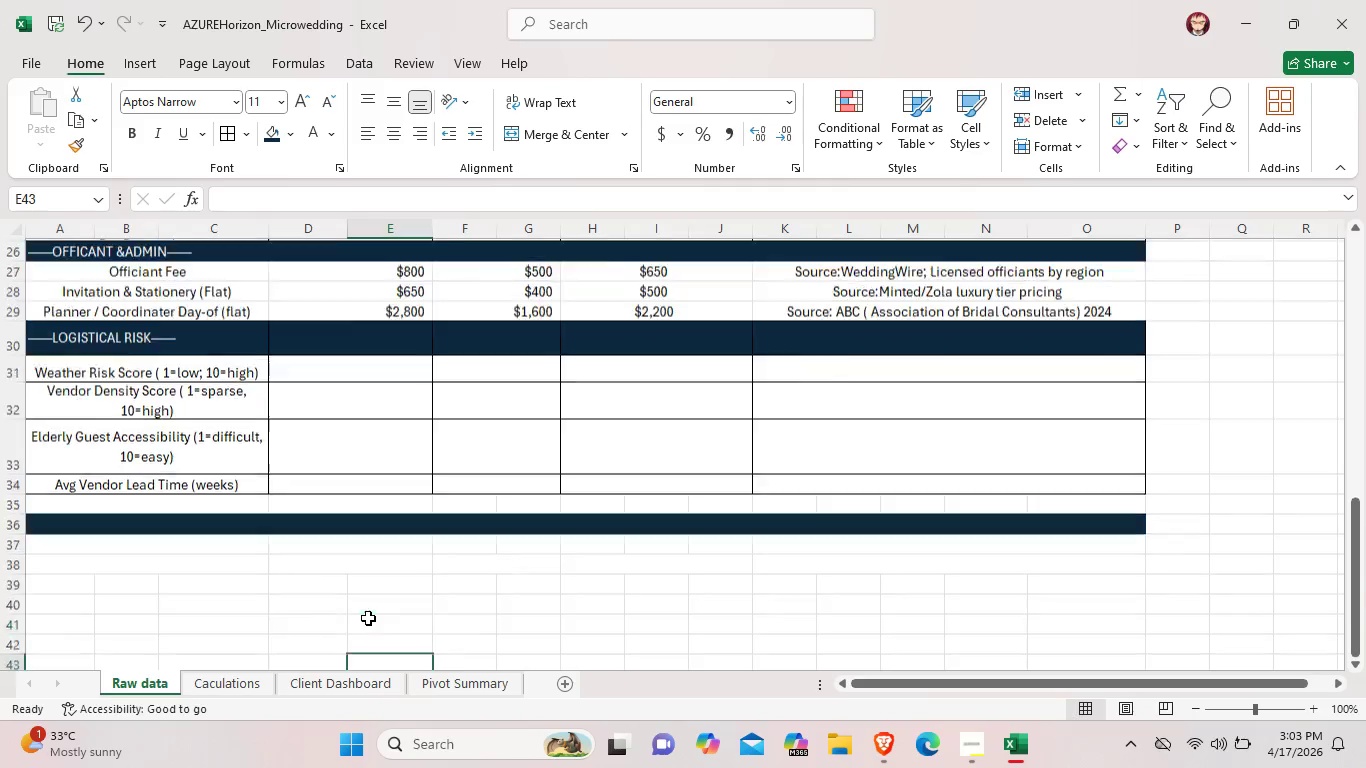 
scroll: coordinate [368, 618], scroll_direction: up, amount: 2.0
 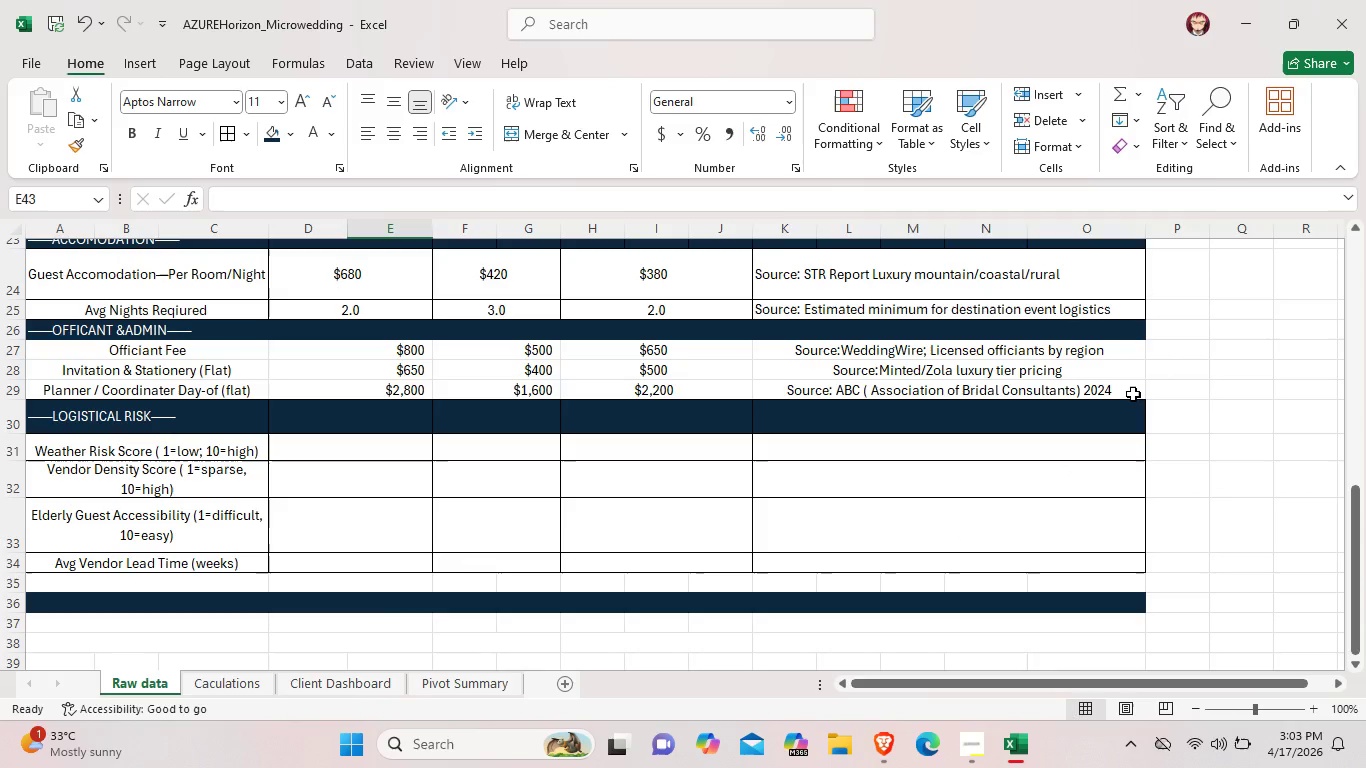 
left_click_drag(start_coordinate=[1133, 394], to_coordinate=[82, 342])
 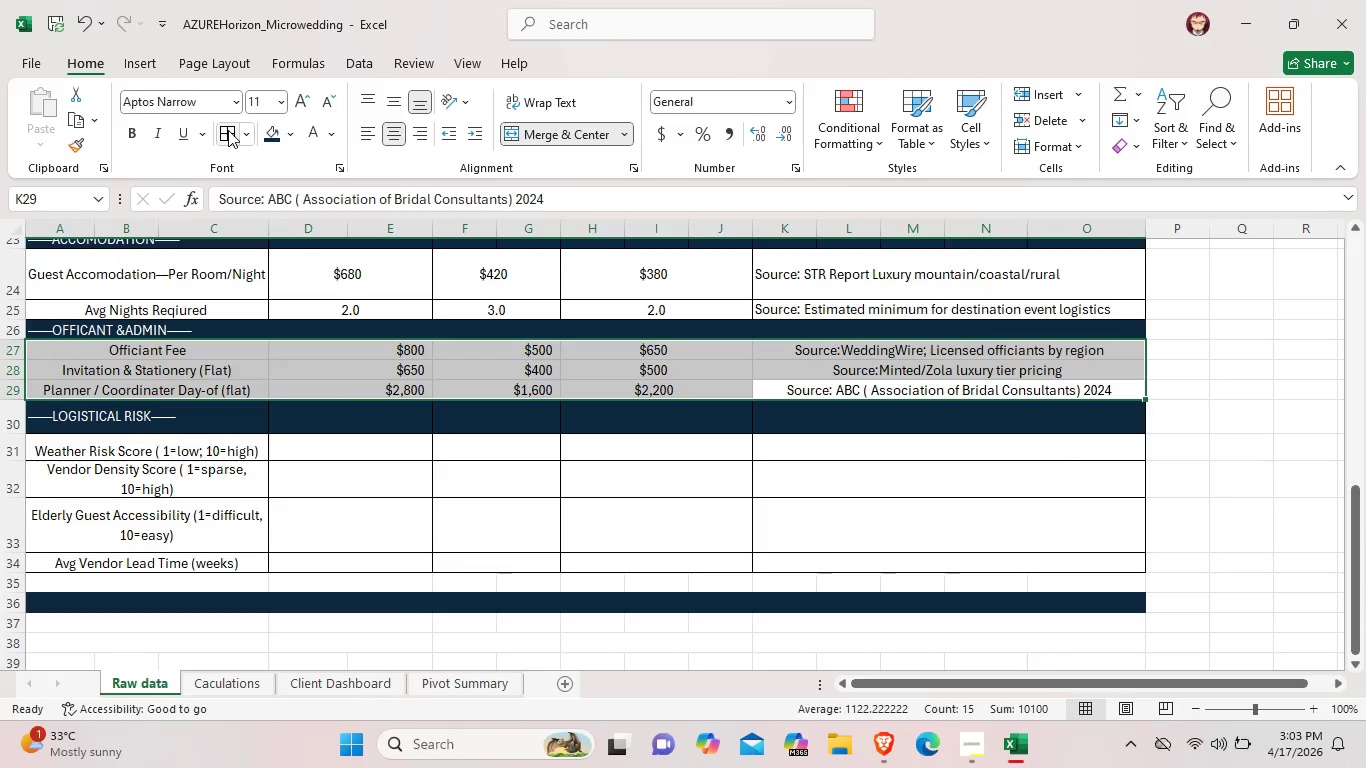 
left_click([228, 130])
 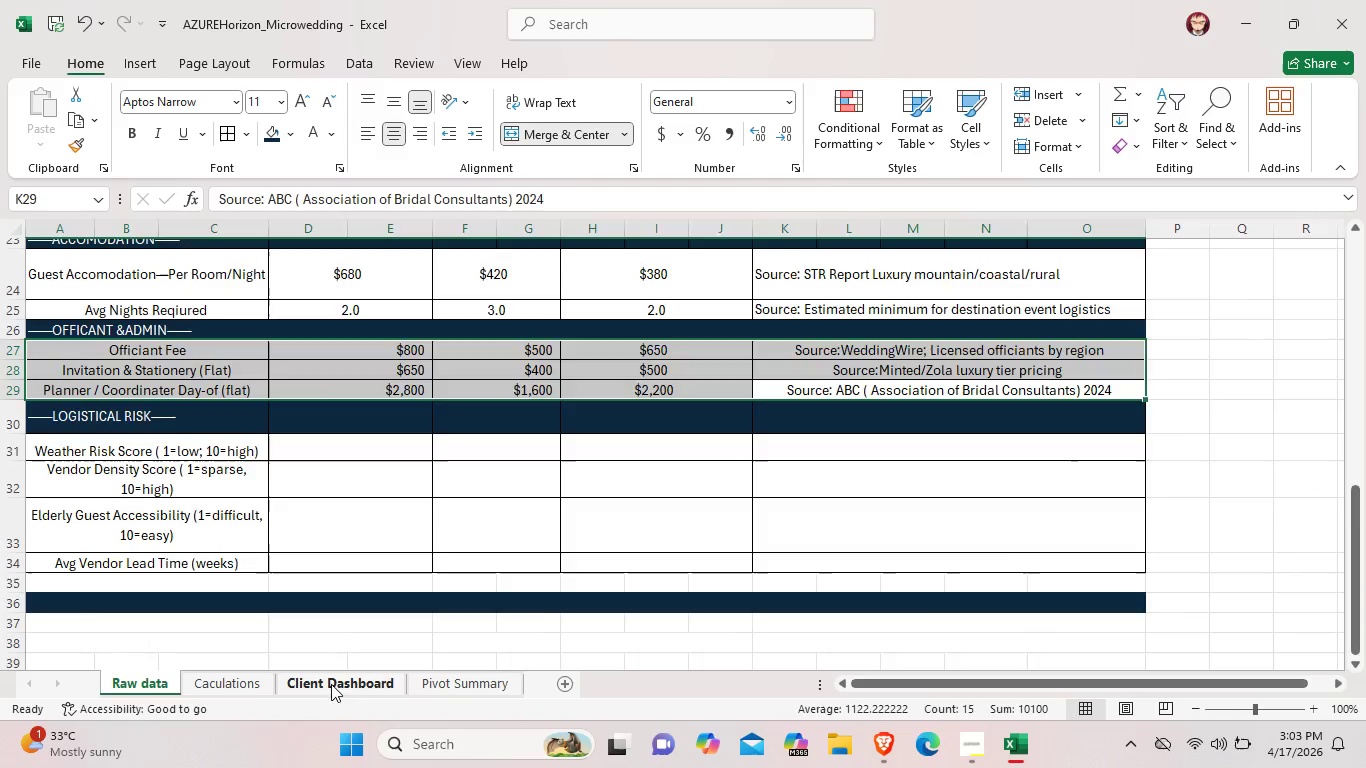 
left_click([331, 684])
 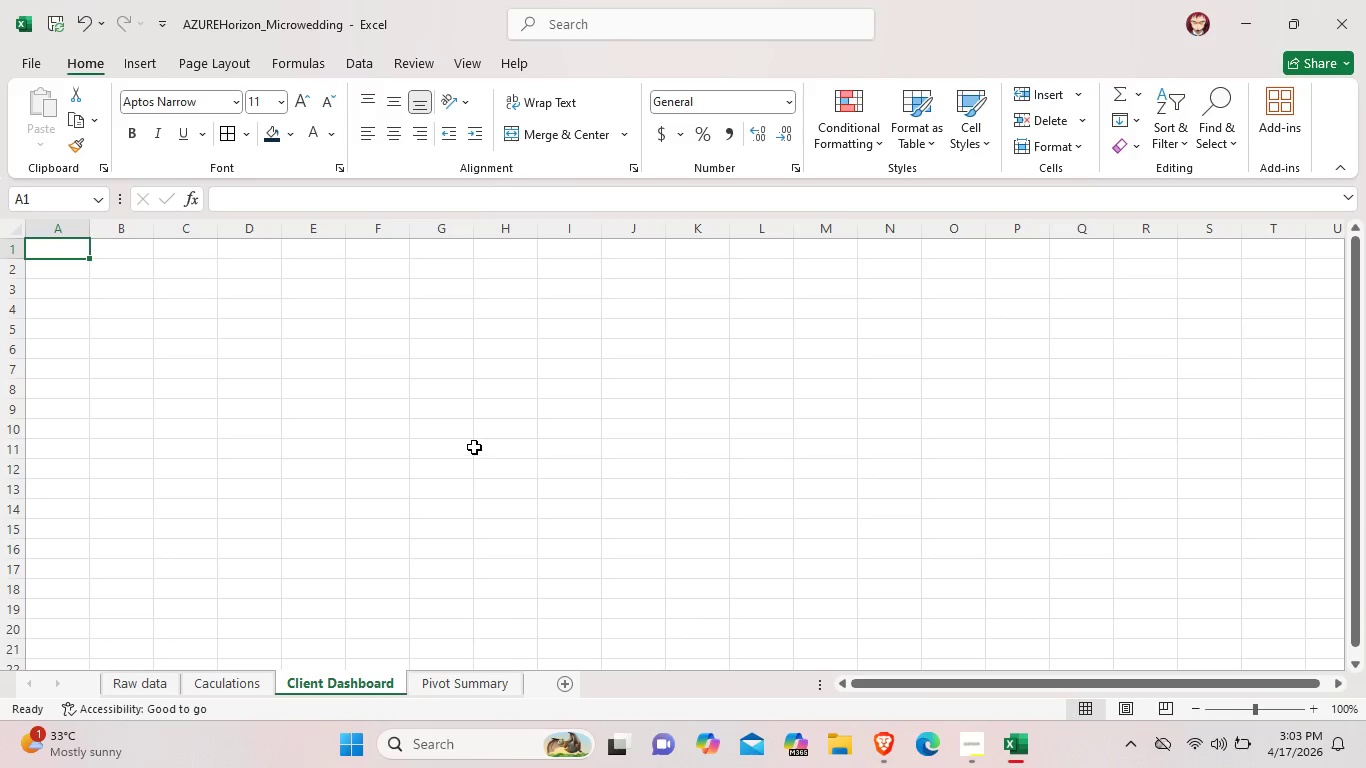 
scroll: coordinate [461, 448], scroll_direction: up, amount: 5.0
 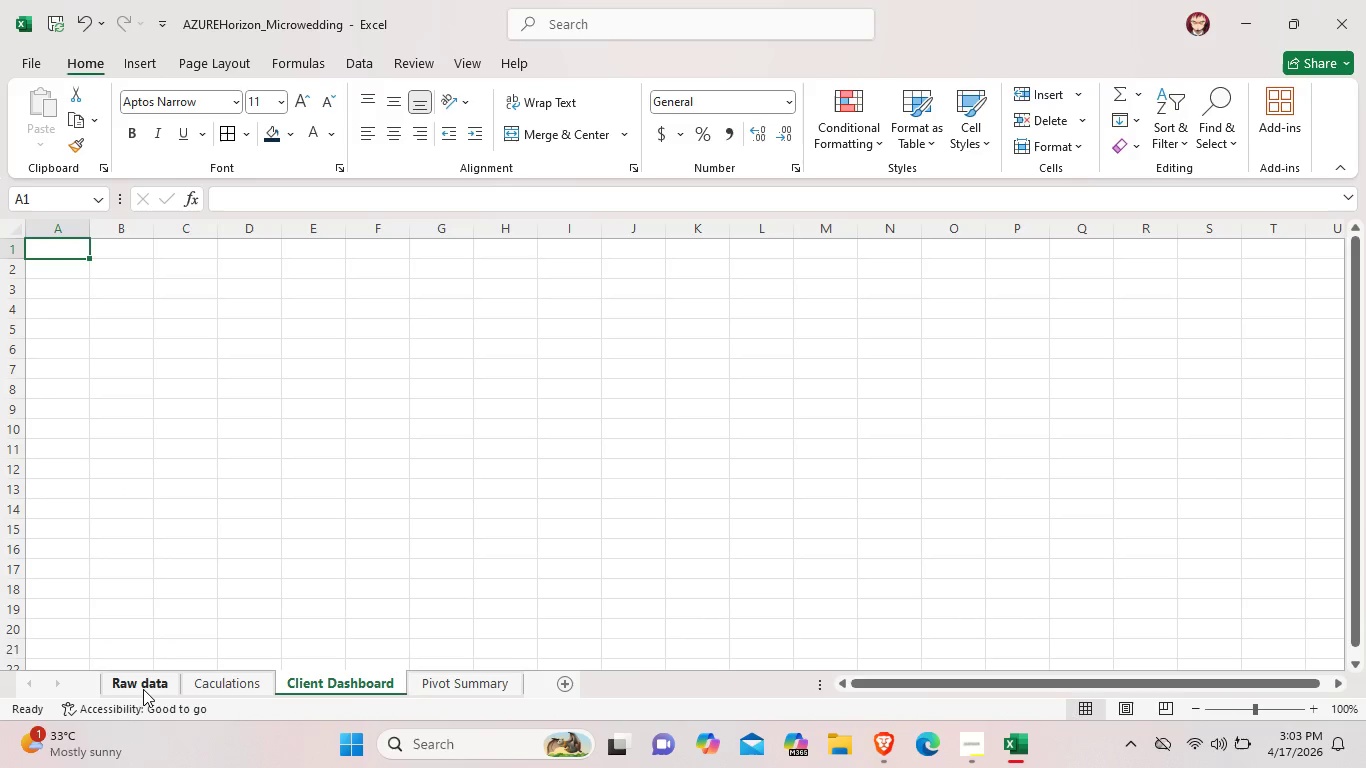 
left_click([143, 689])
 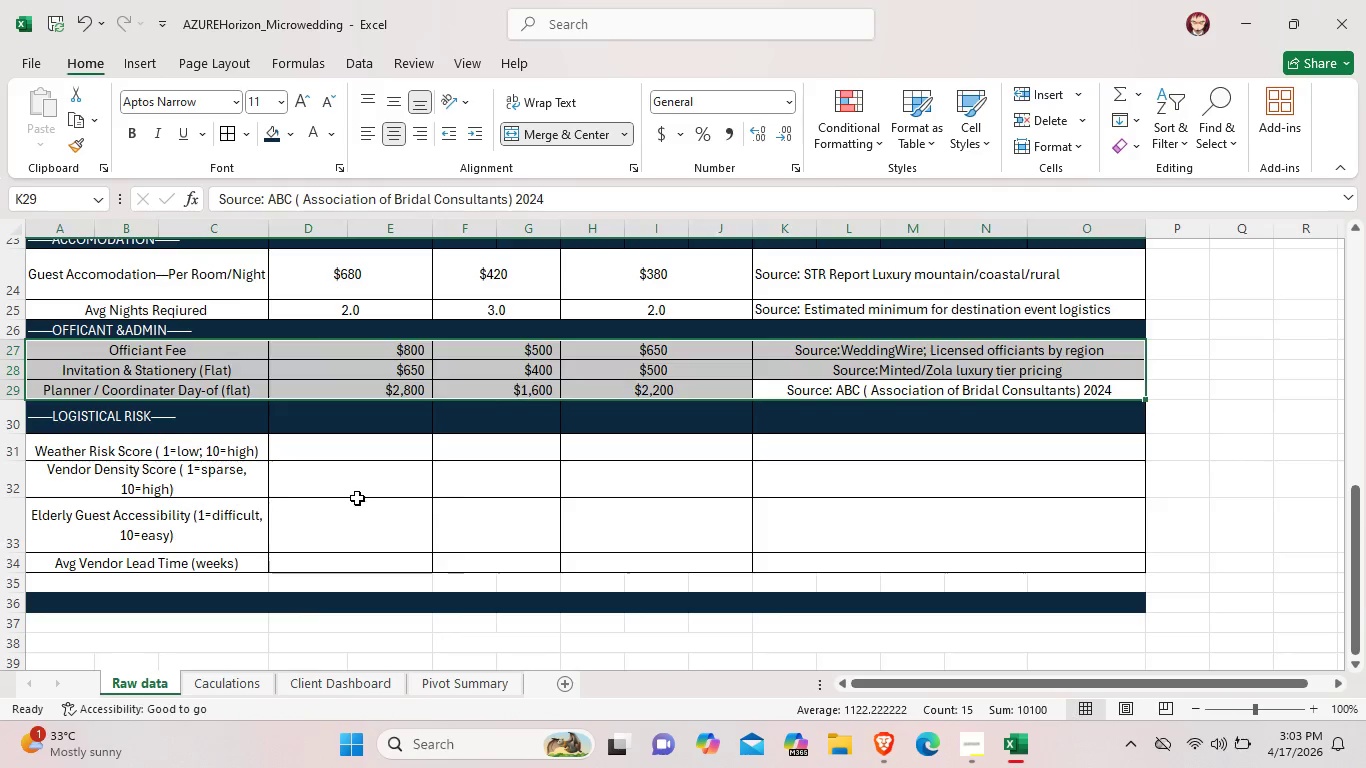 
left_click([357, 498])
 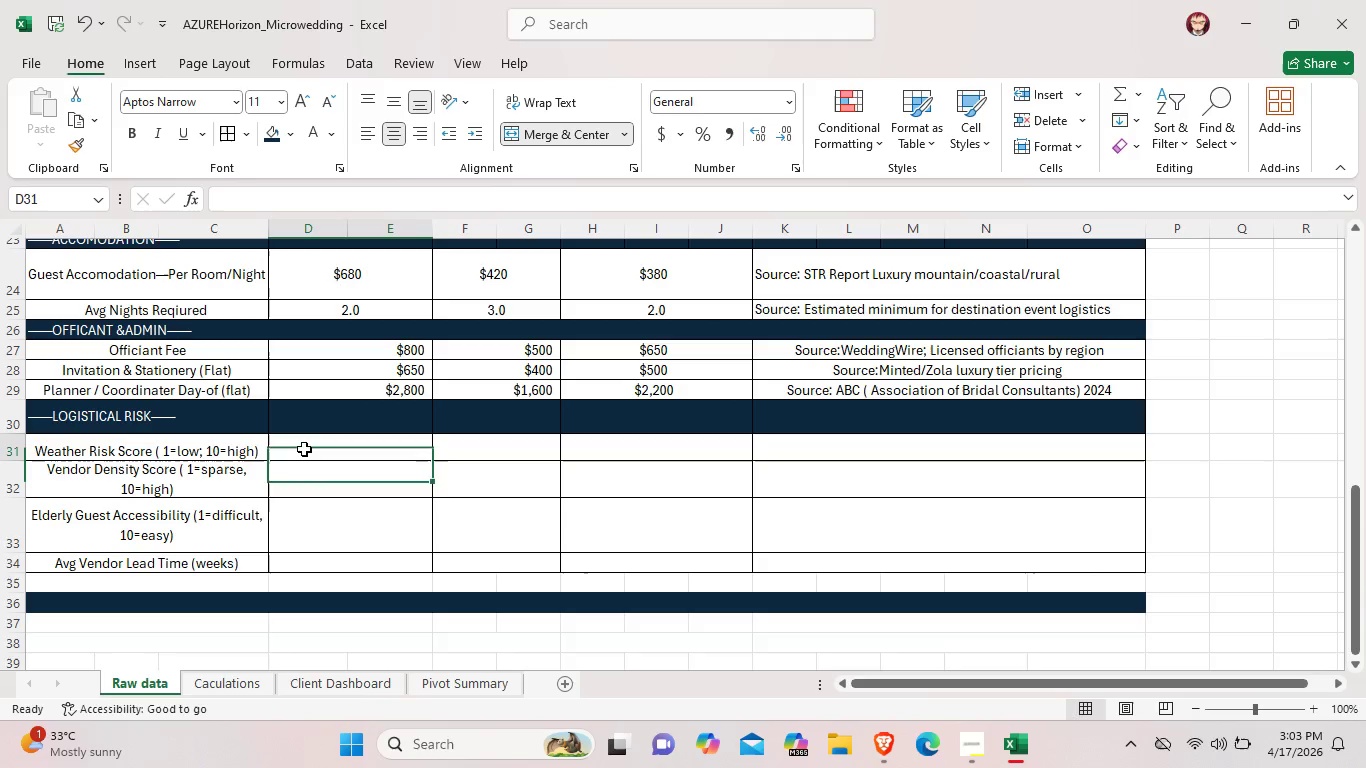 
double_click([304, 449])
 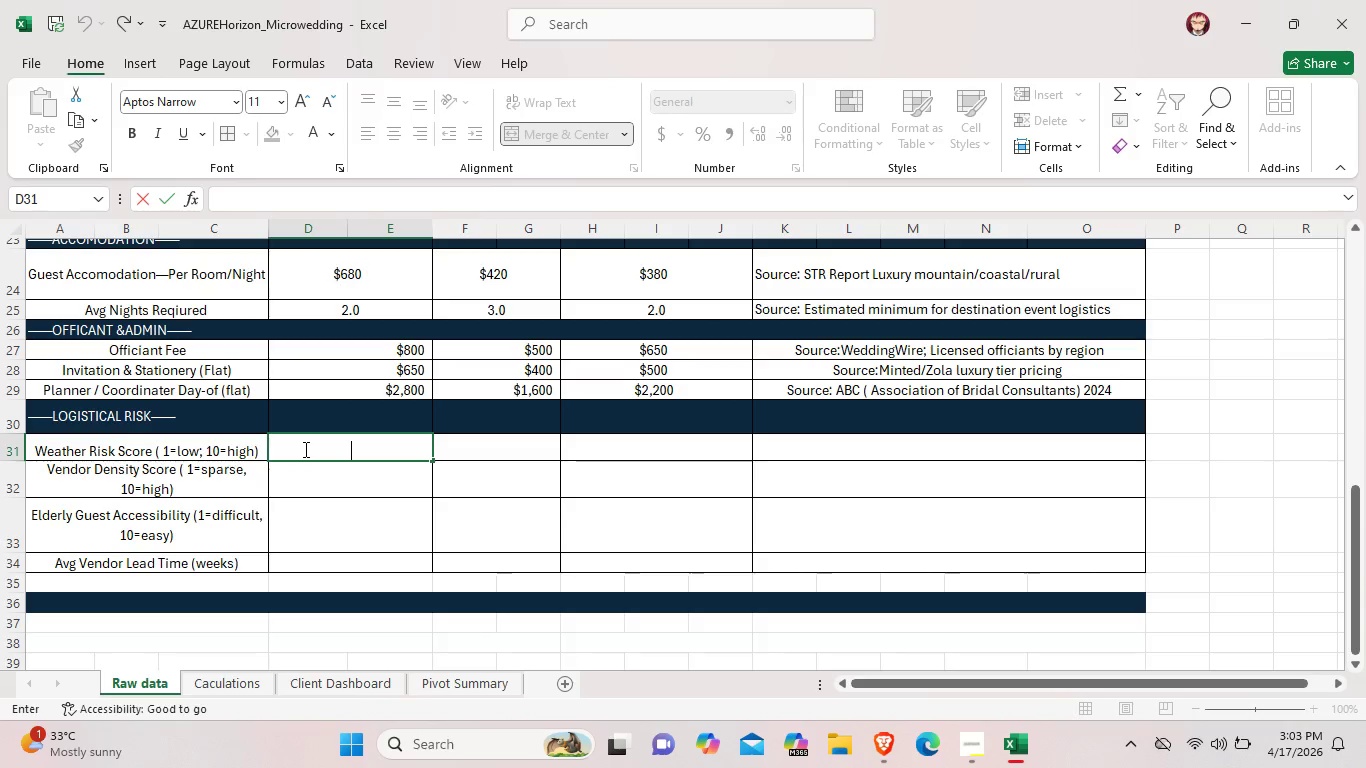 
wait(11.16)
 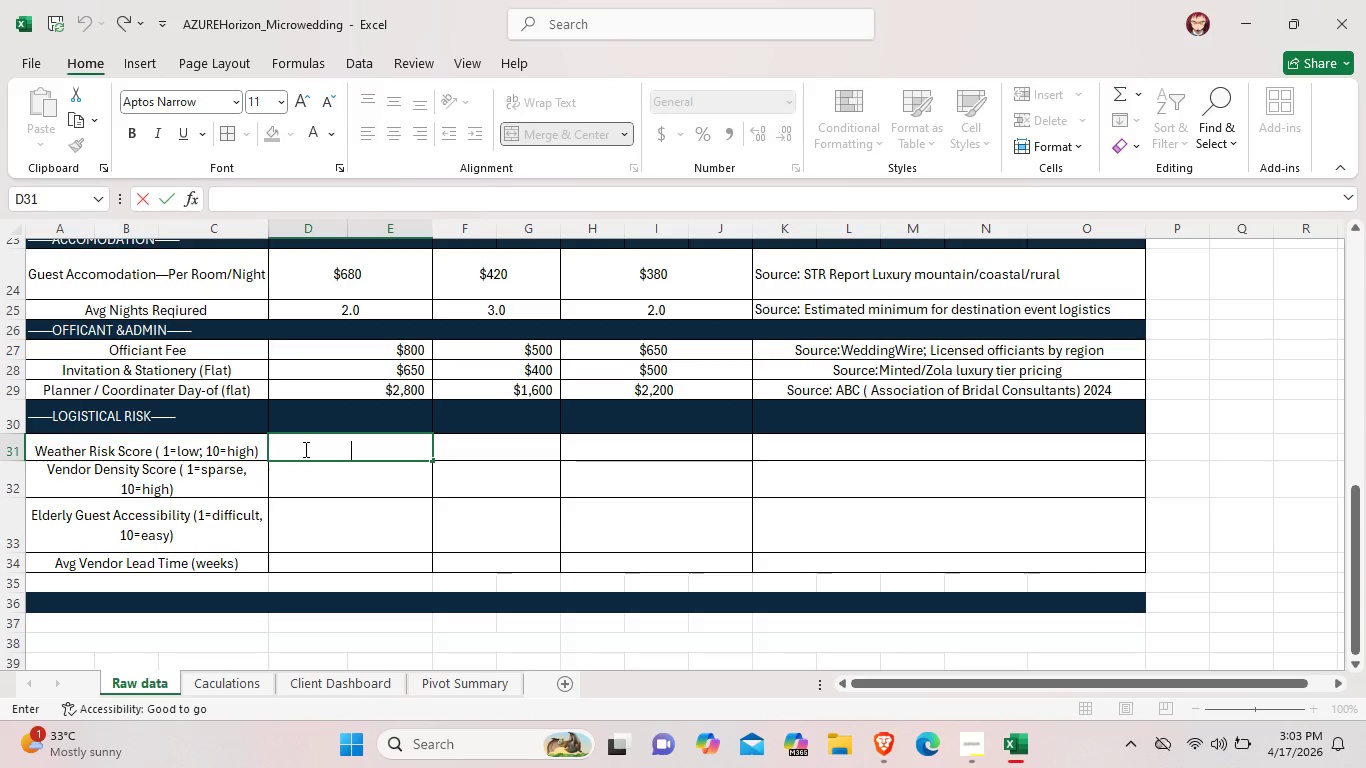 
left_click([177, 374])
 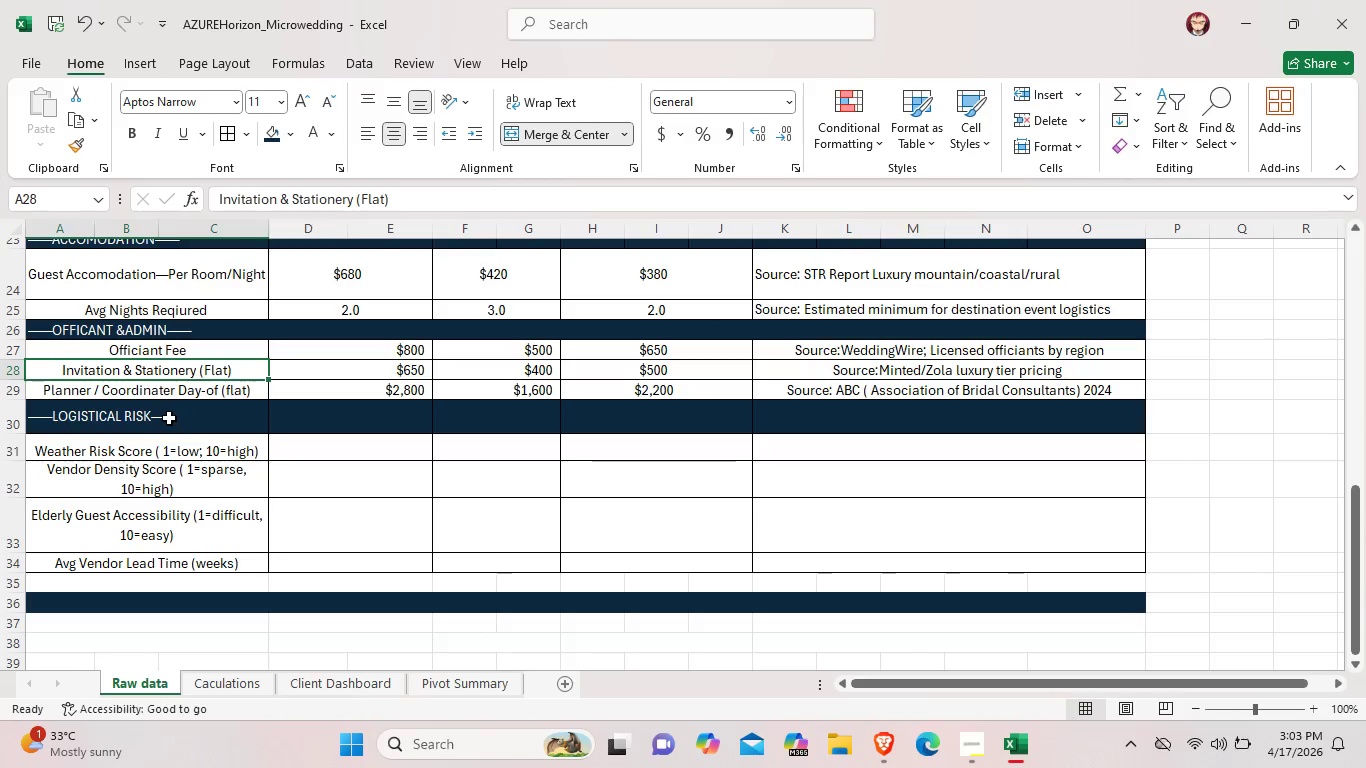 
double_click([154, 420])
 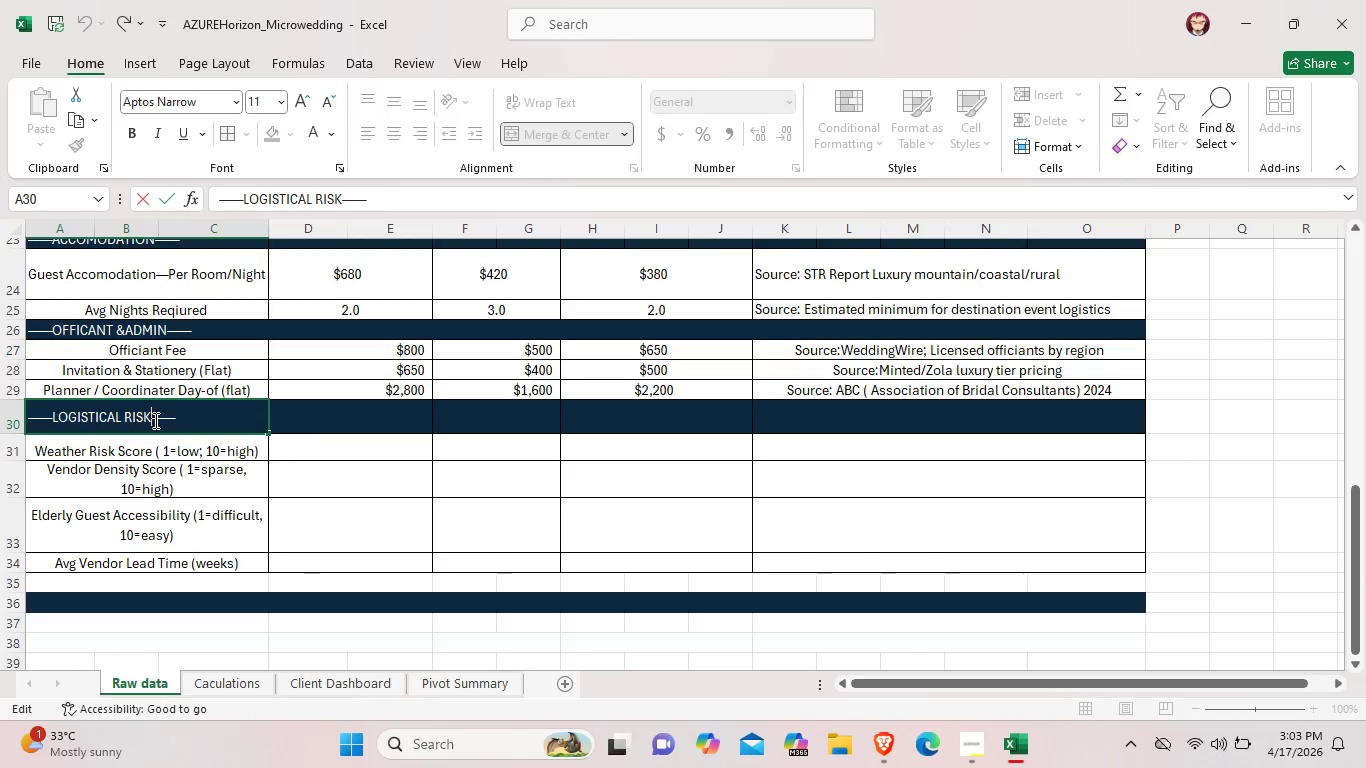 
type( RISK)
 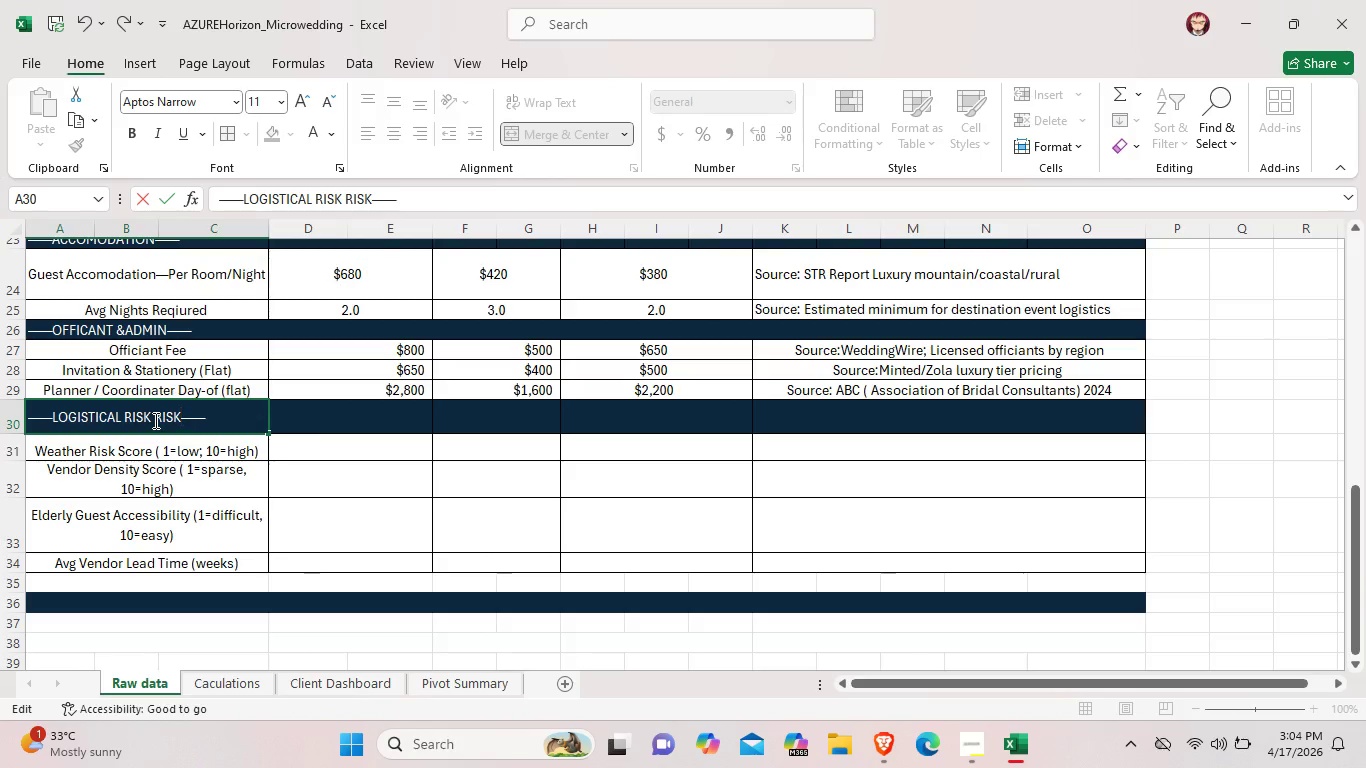 
type( SCORING INPUT)
 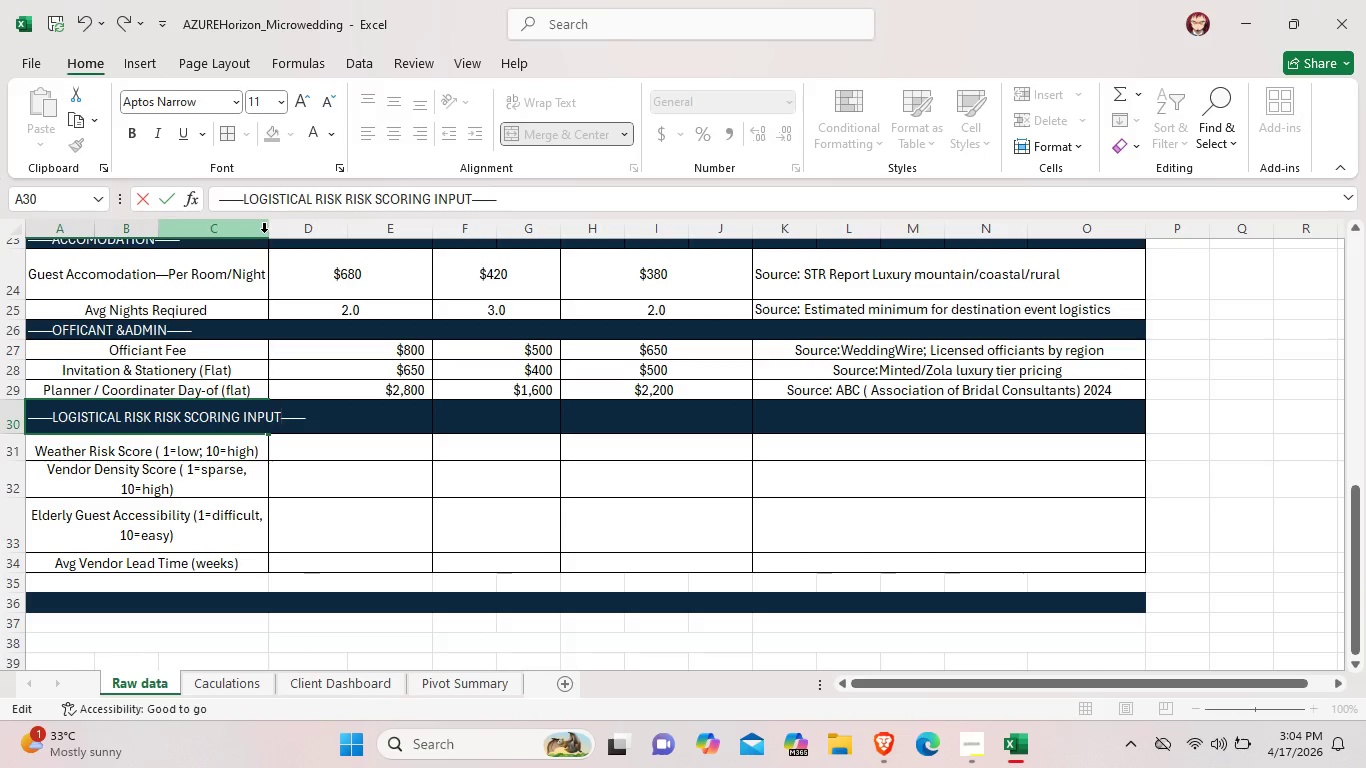 
double_click([267, 234])
 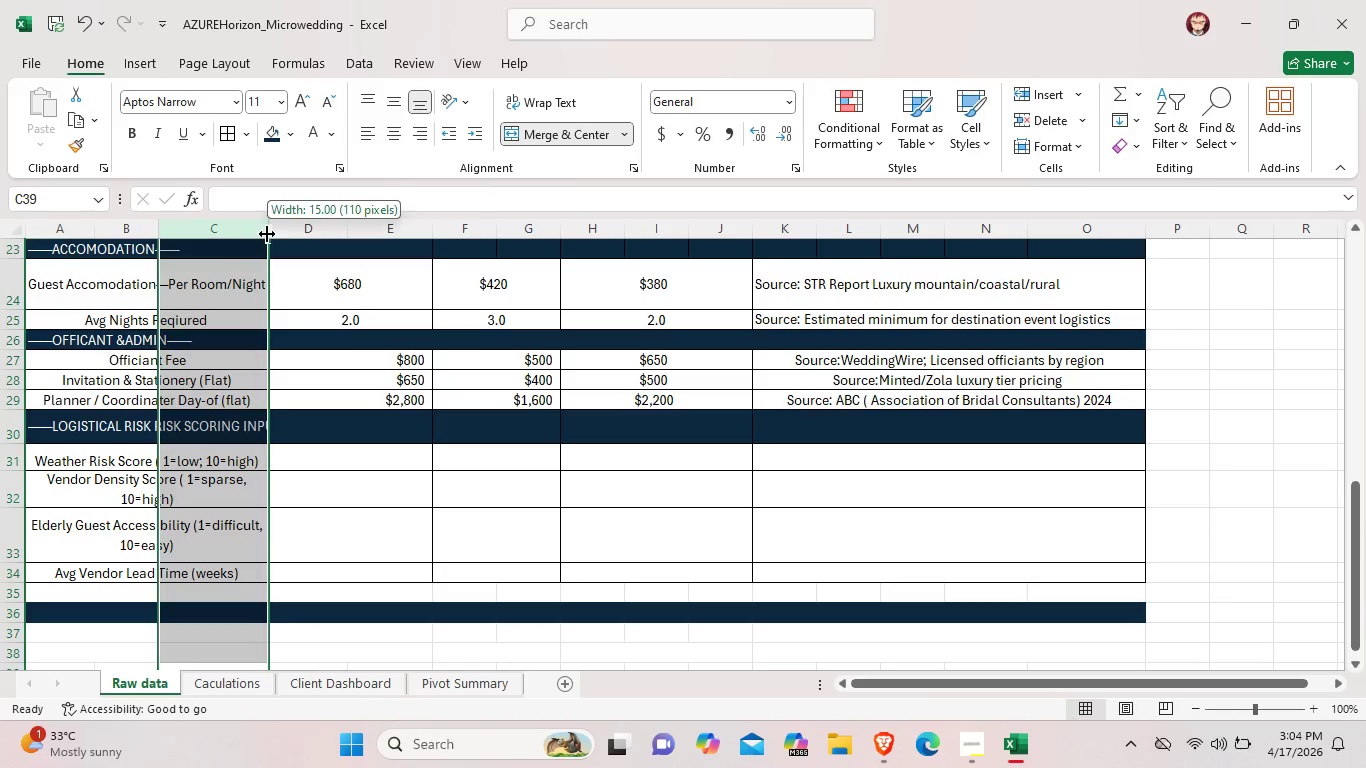 
left_click_drag(start_coordinate=[267, 234], to_coordinate=[290, 237])
 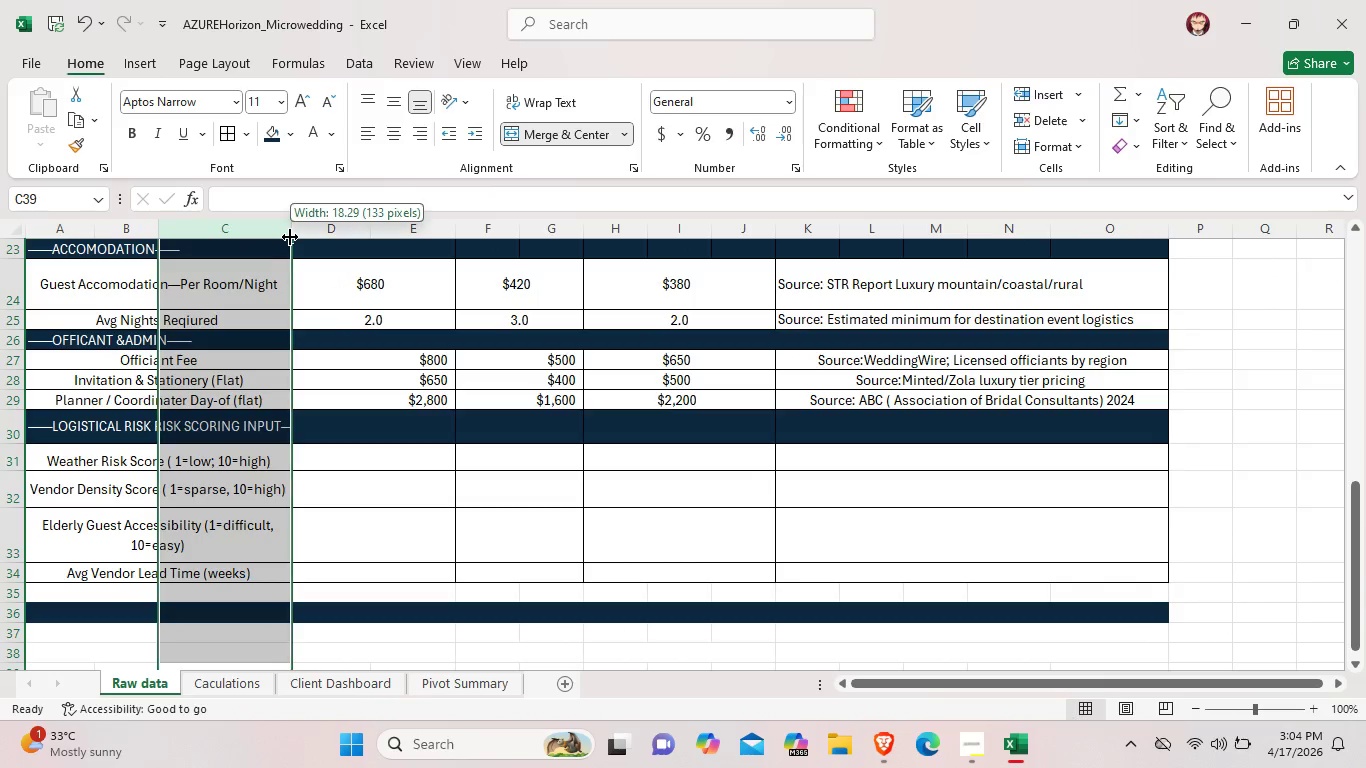 
left_click([290, 237])
 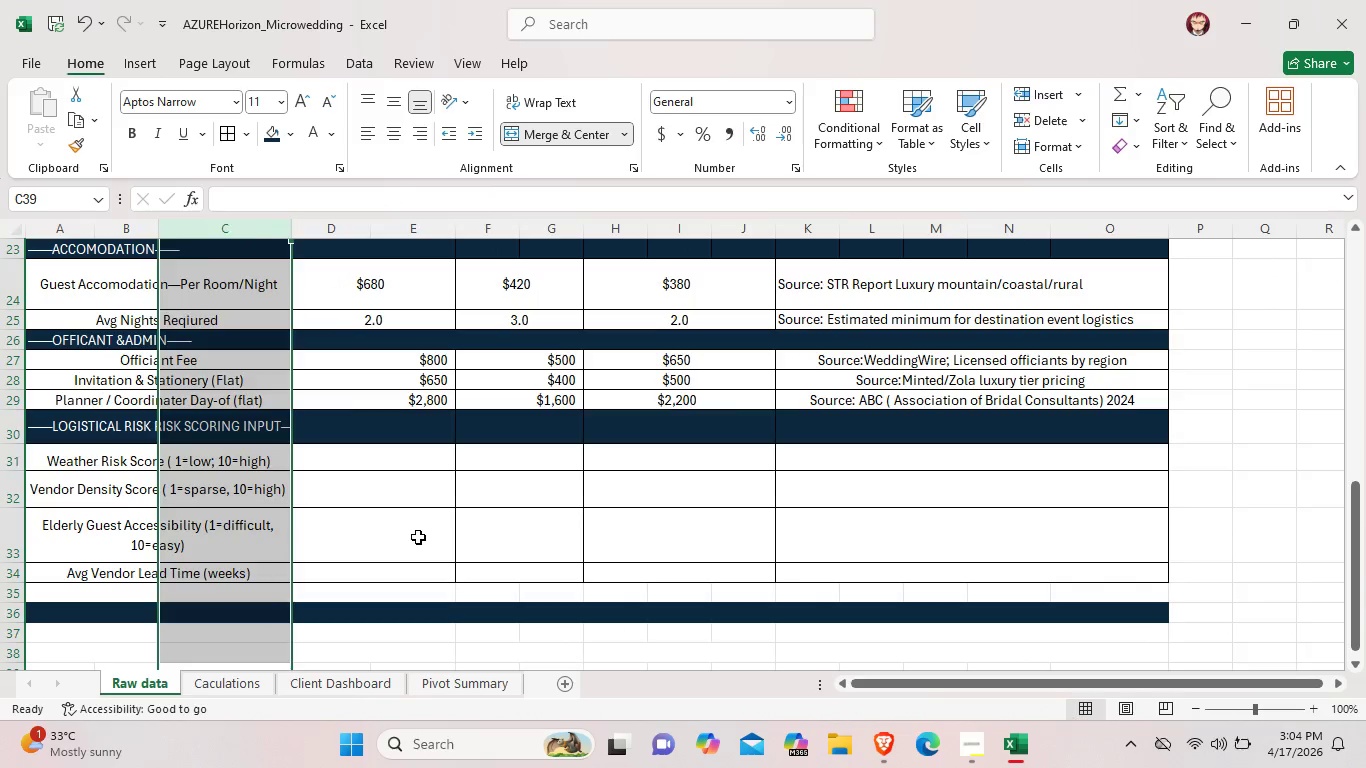 
left_click([418, 537])
 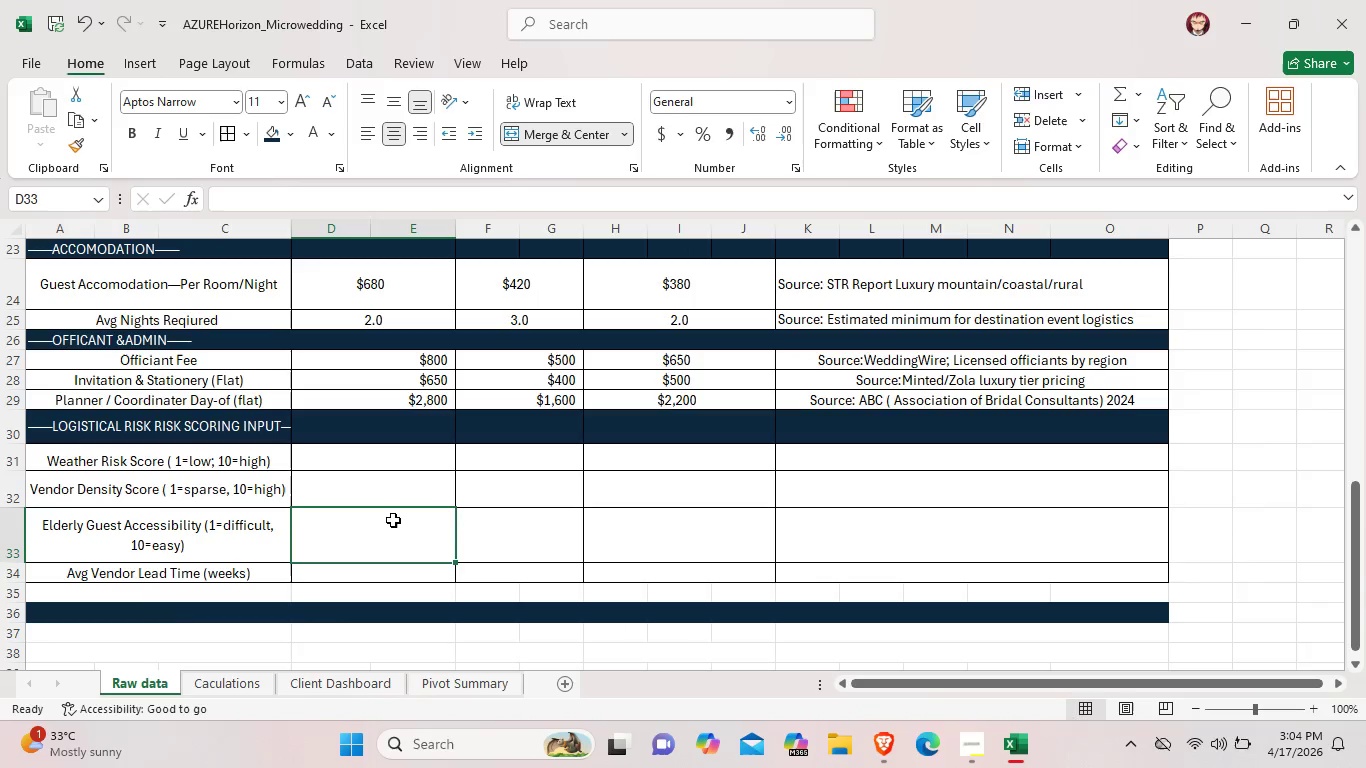 
left_click([393, 520])
 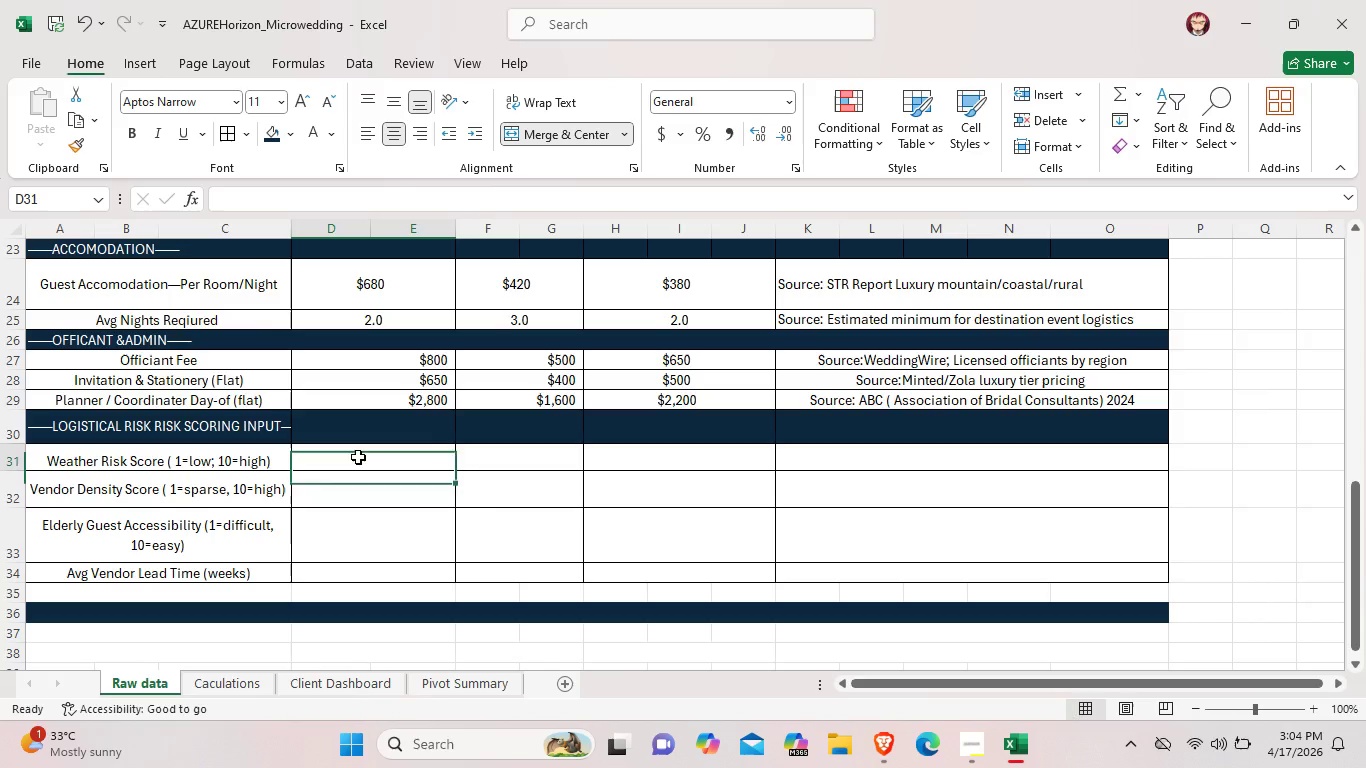 
double_click([357, 457])
 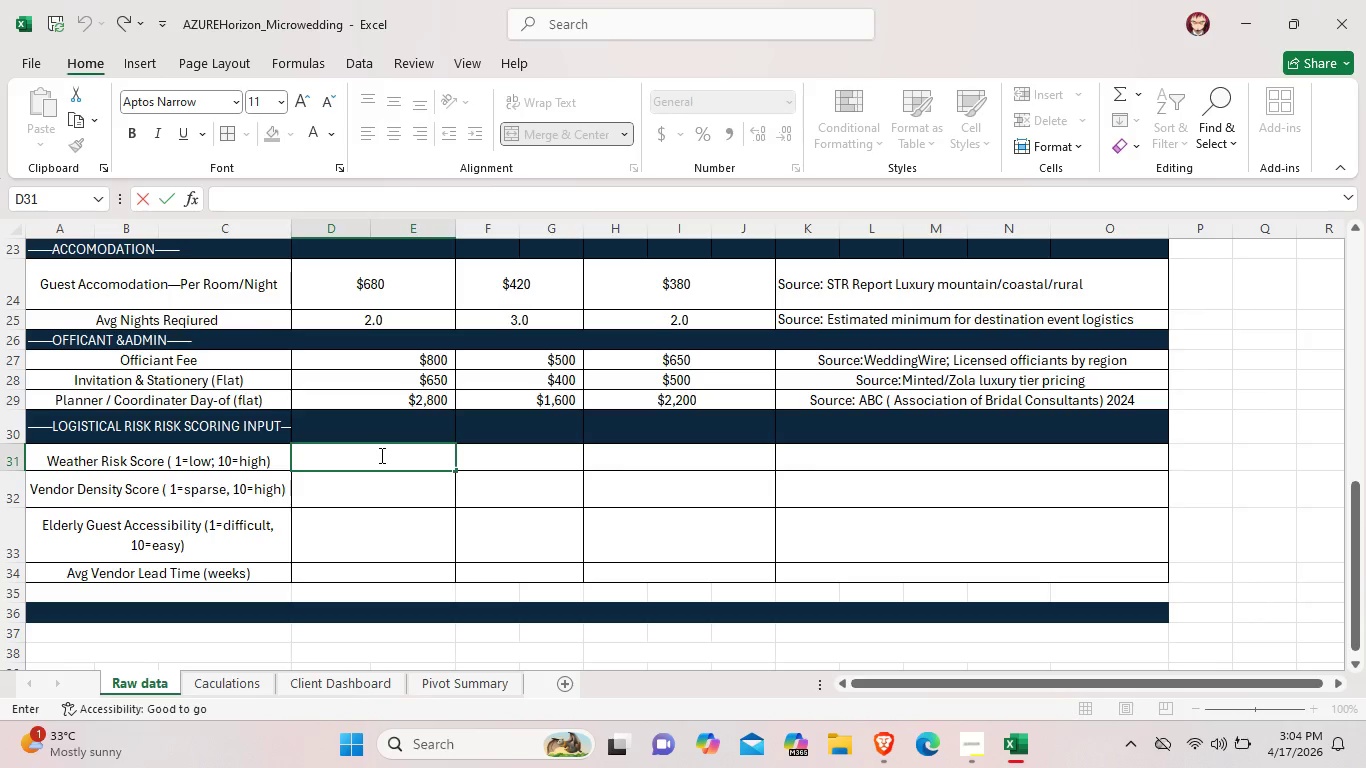 
key(8)
 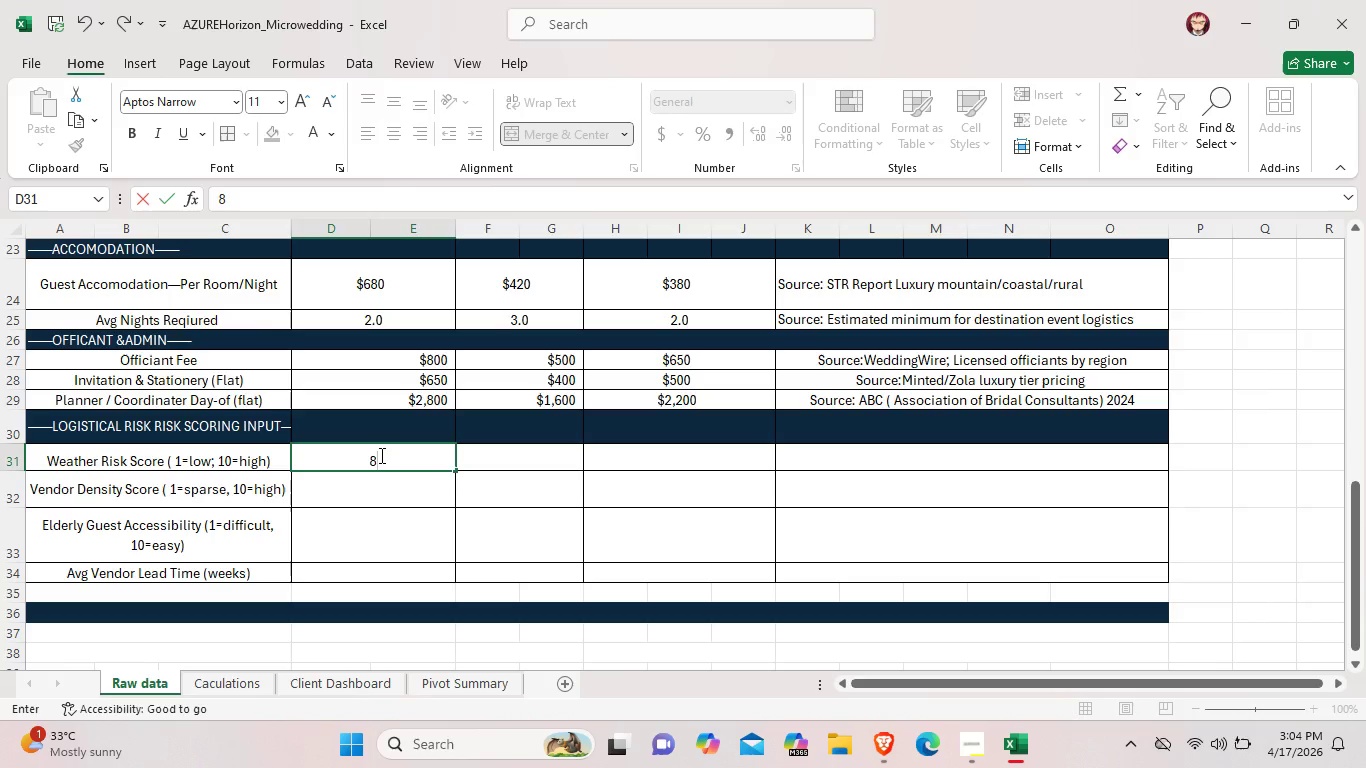 
key(Period)
 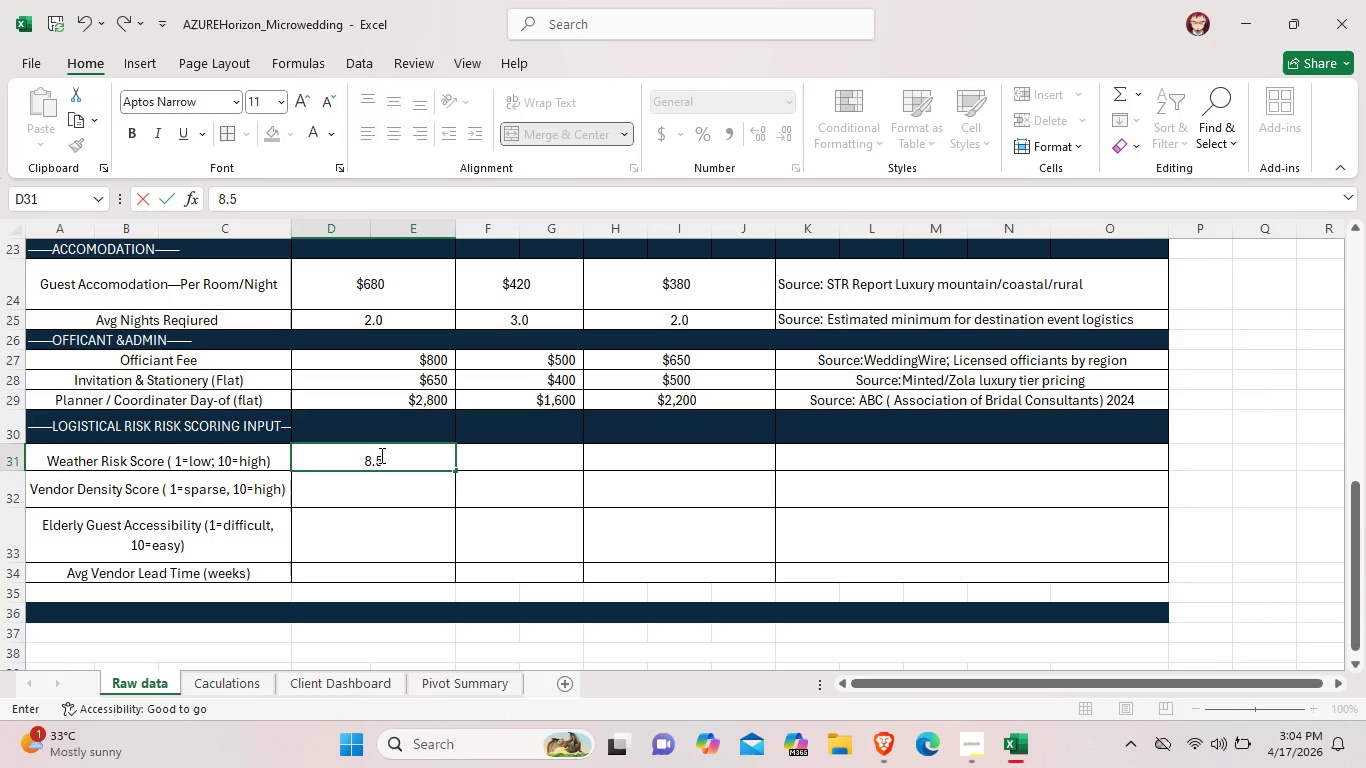 
key(5)
 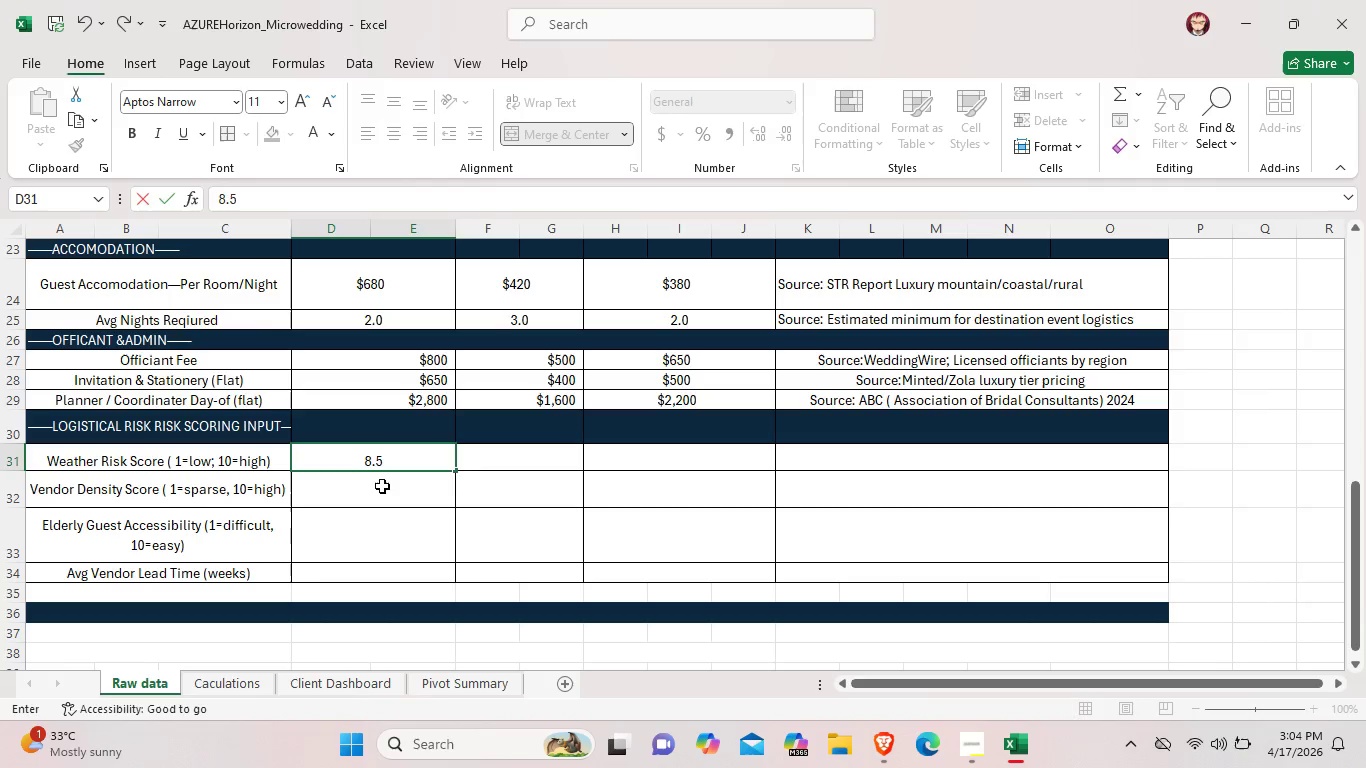 
double_click([382, 486])
 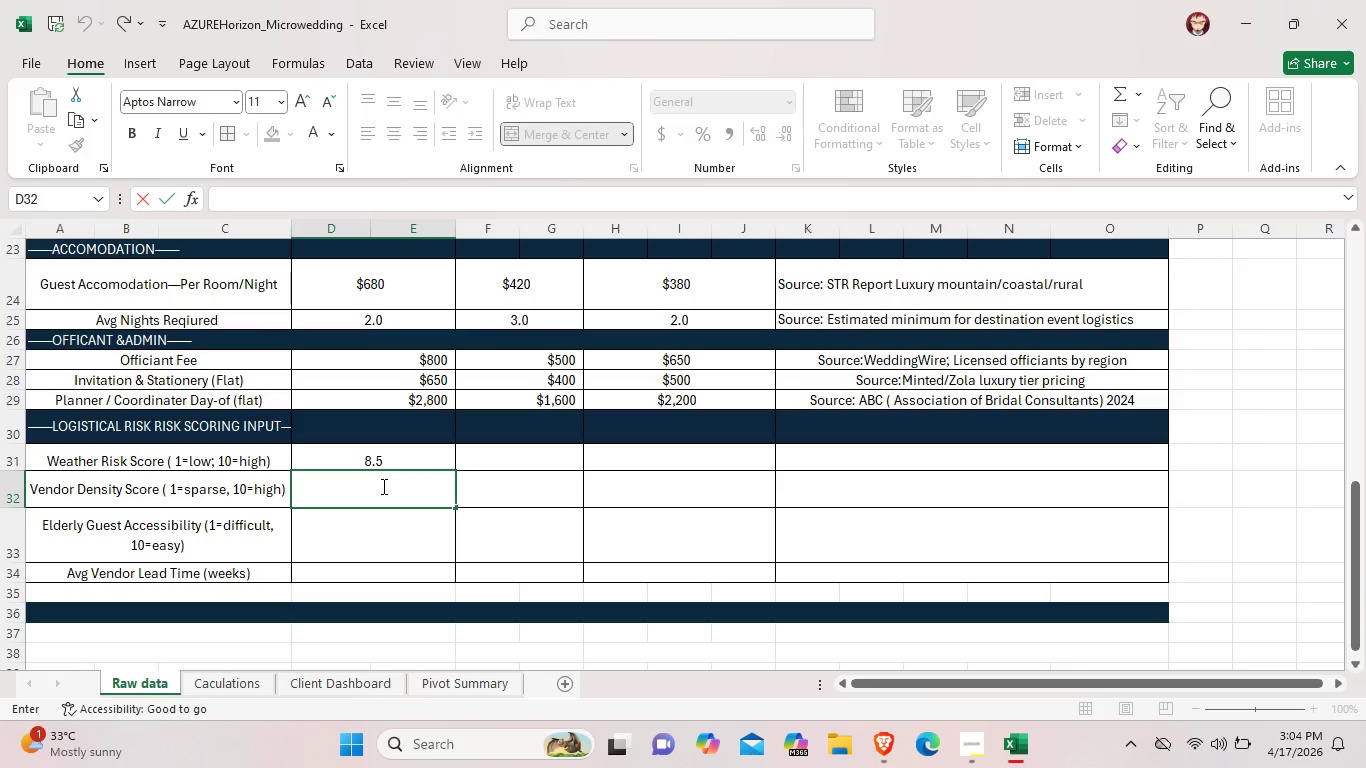 
key(6)
 